 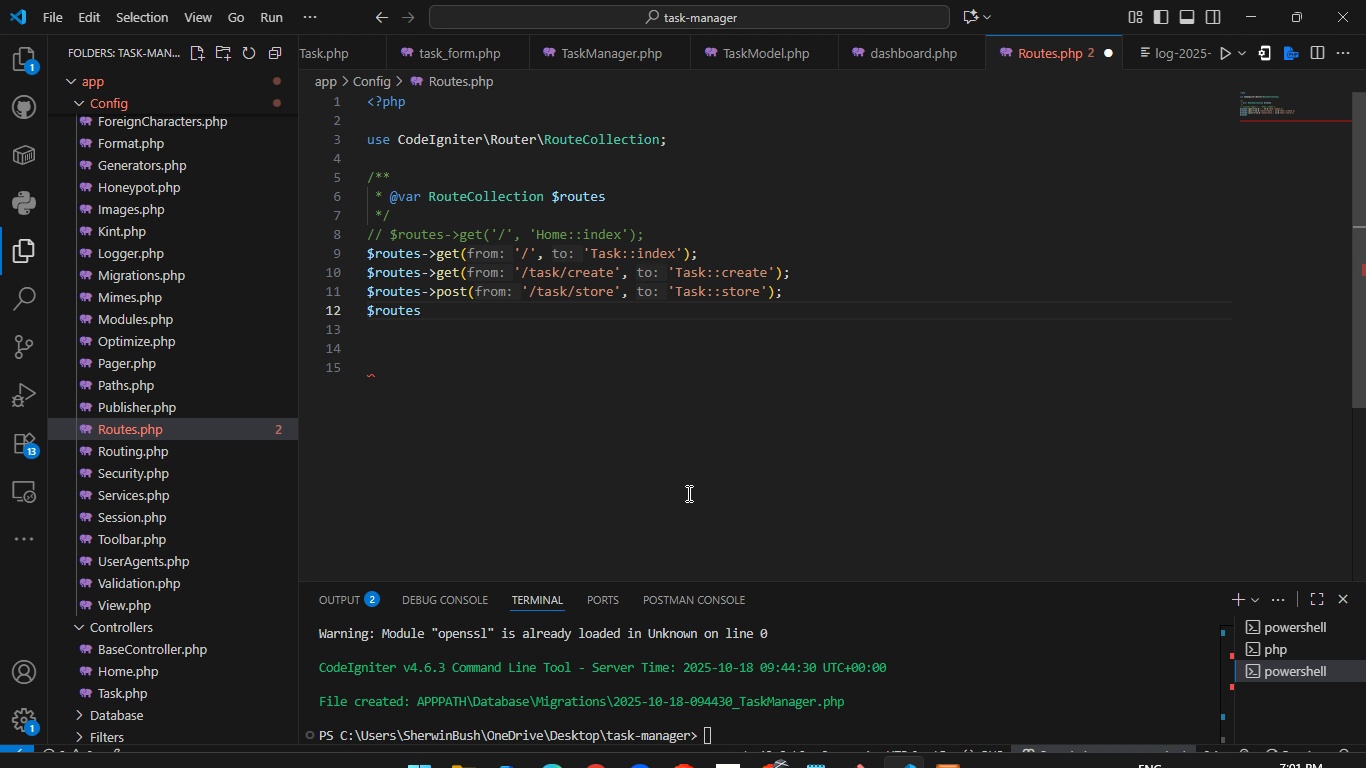 
hold_key(key=ShiftLeft, duration=0.33)
 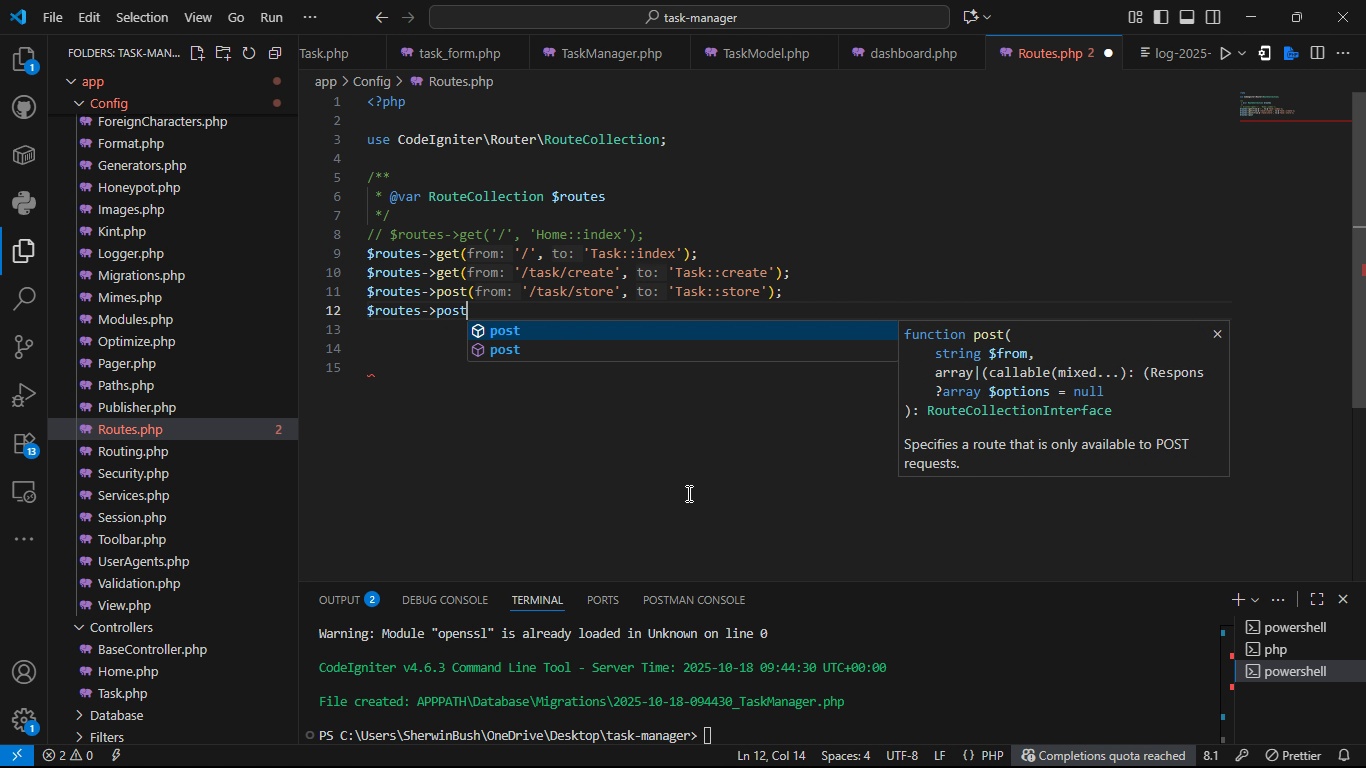 
hold_key(key=ShiftLeft, duration=0.65)
 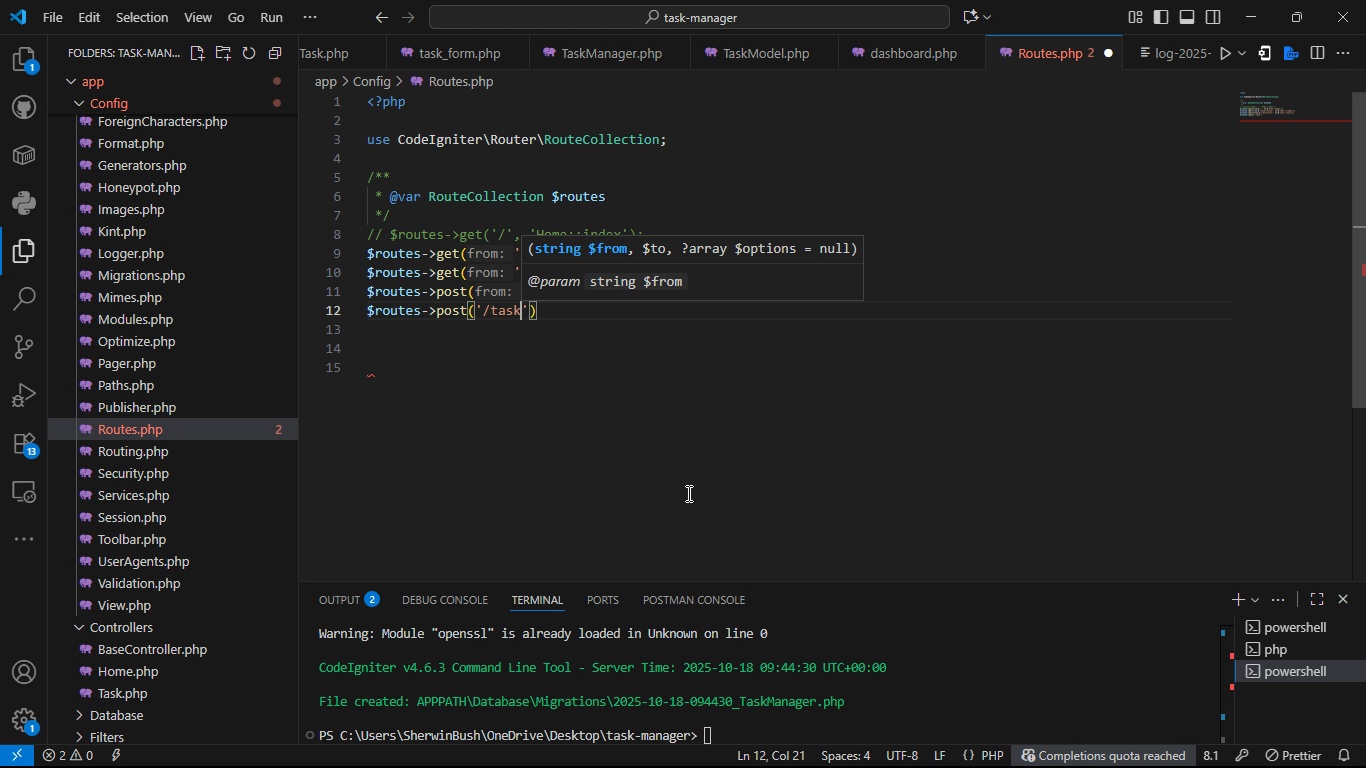 
wait(8.68)
 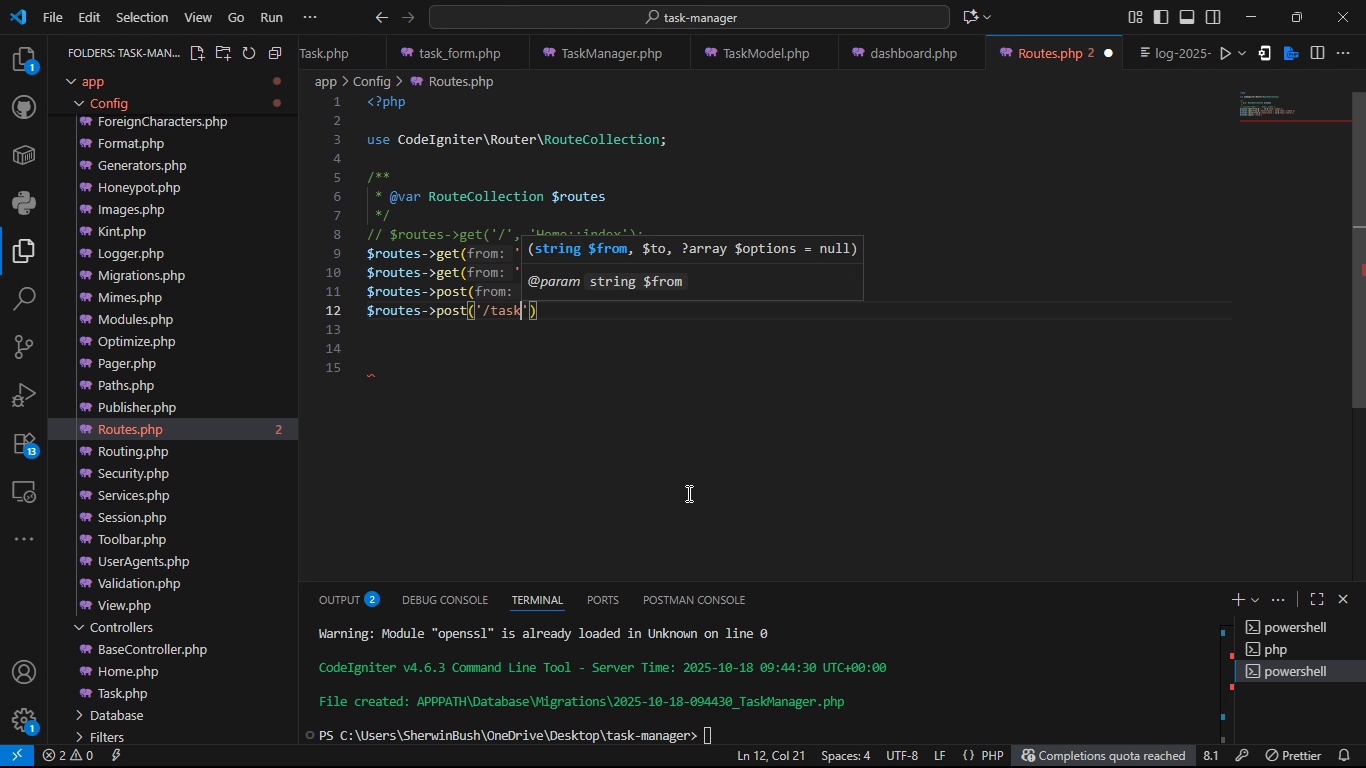 
type(complete/())
 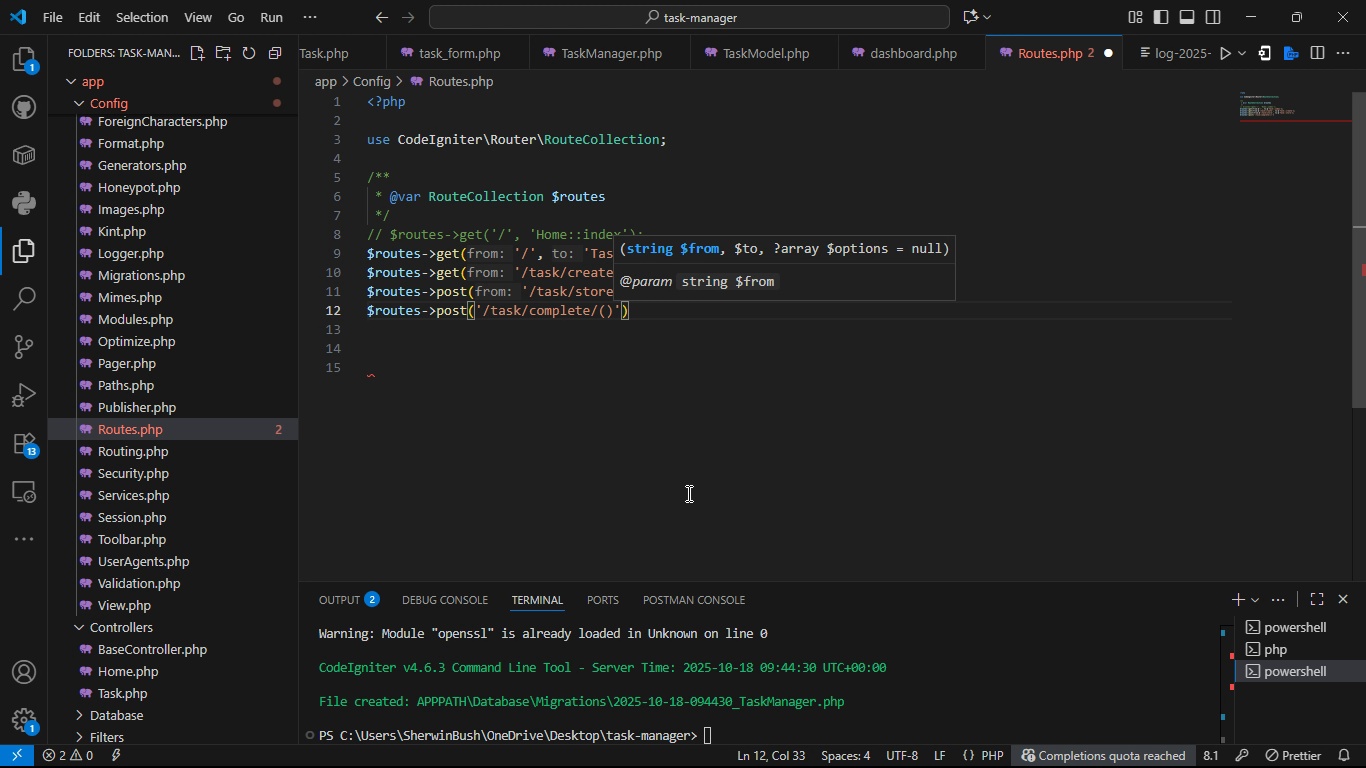 
key(ArrowLeft)
 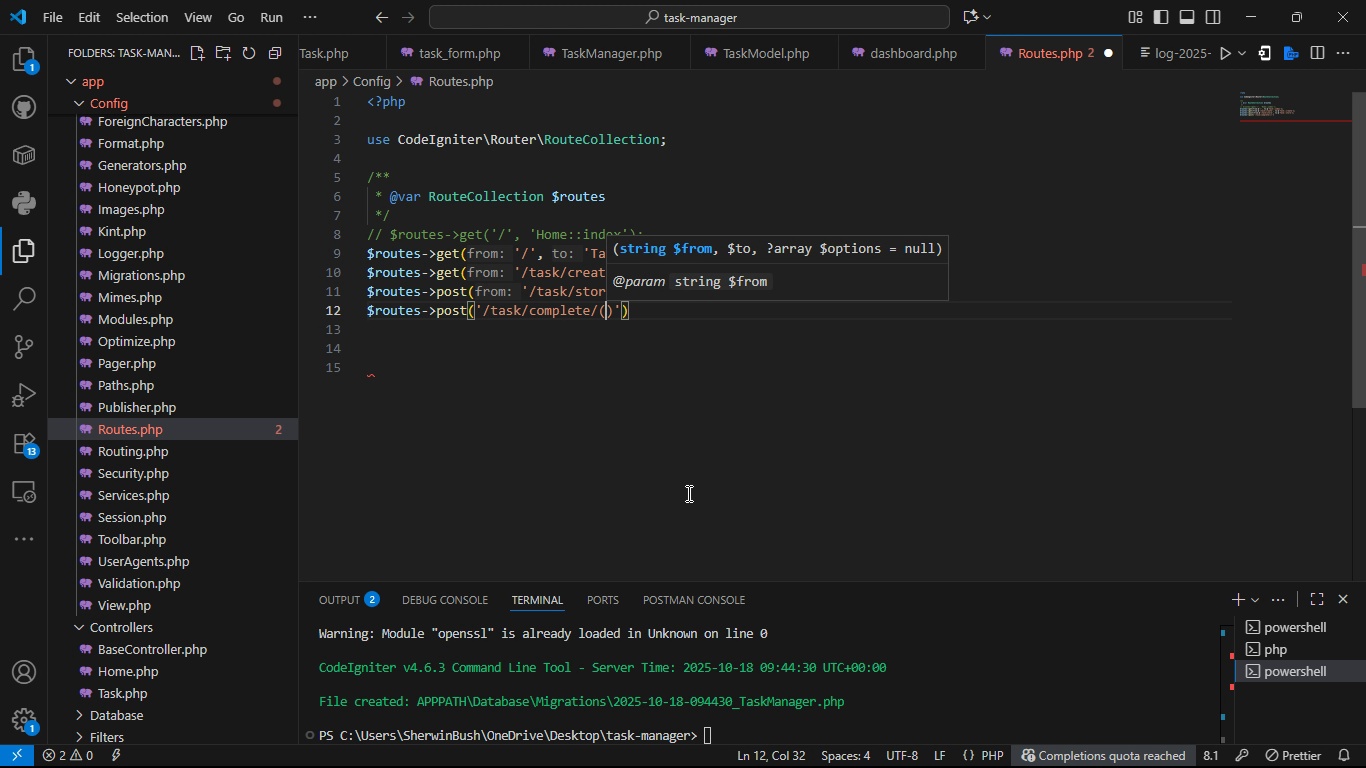 
type(:num)
 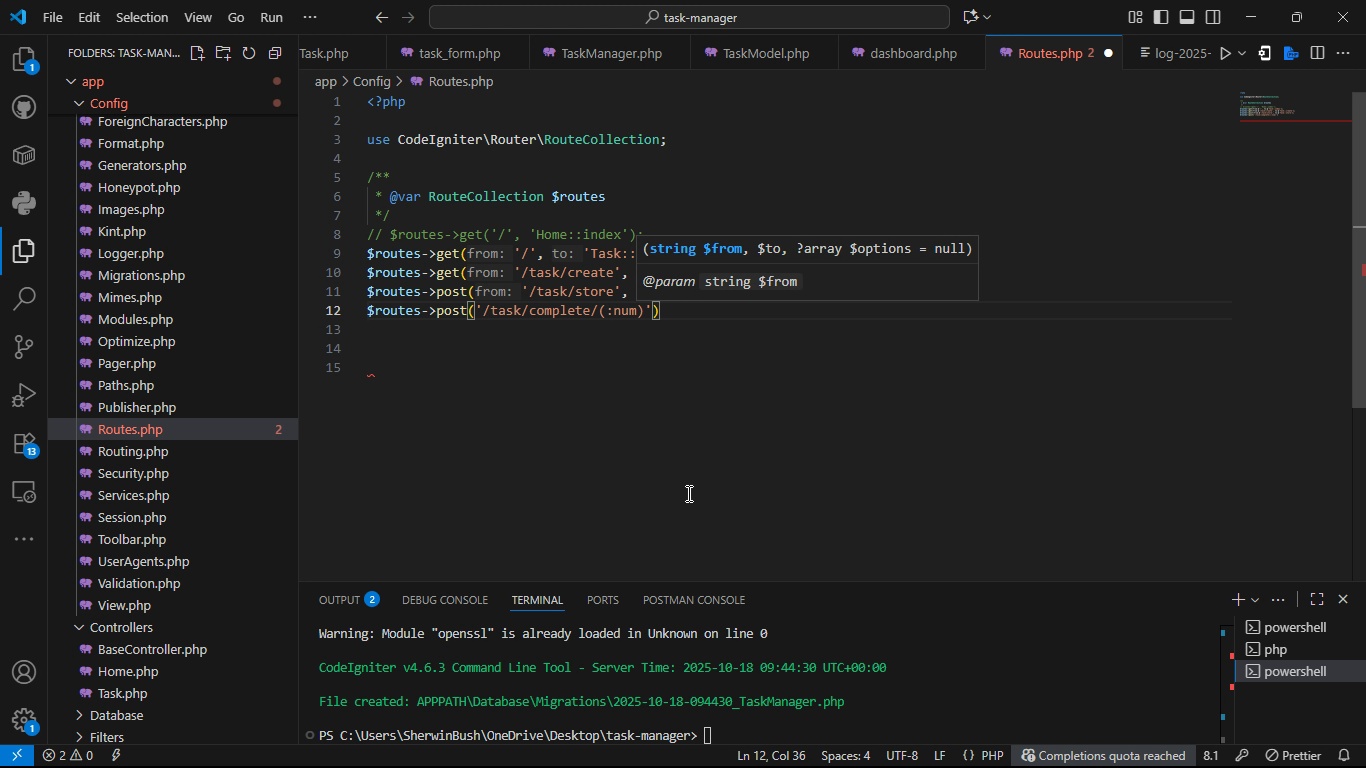 
key(ArrowRight)
 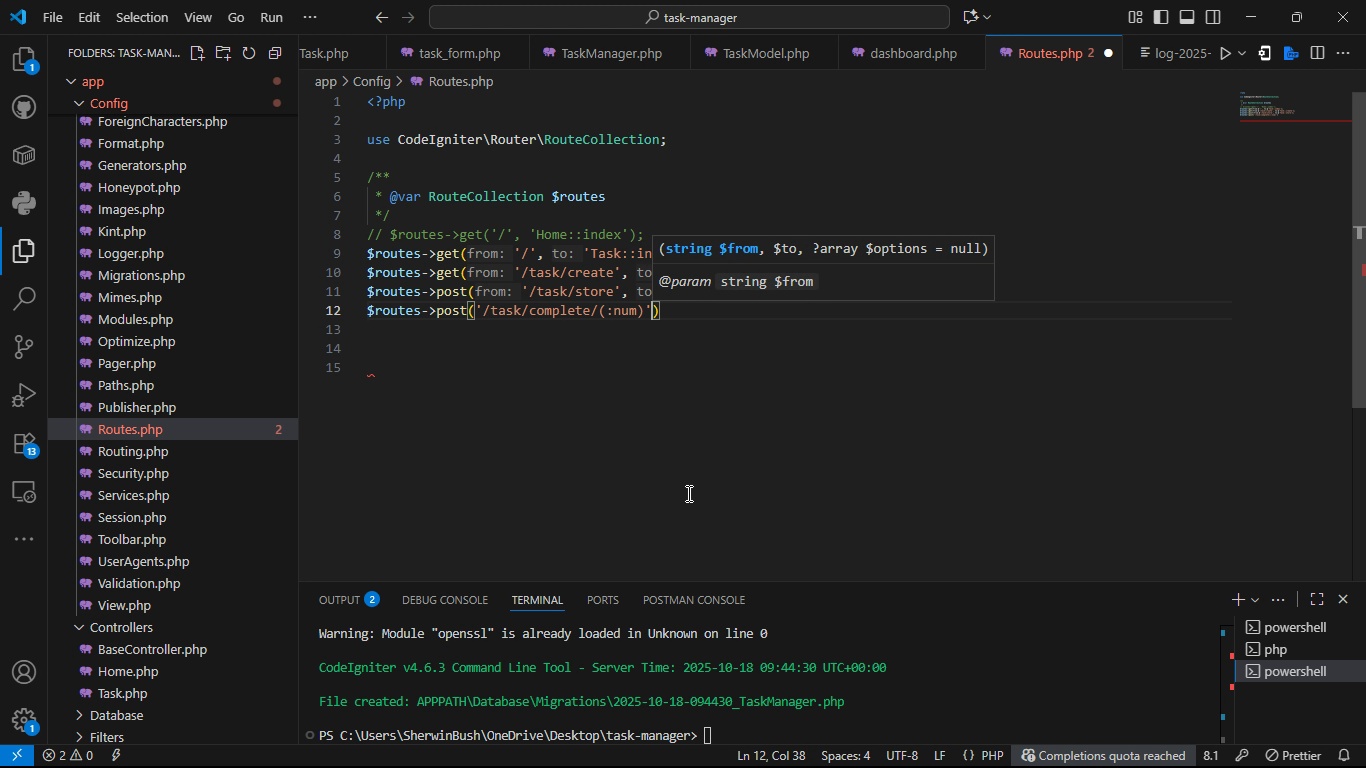 
key(ArrowRight)
 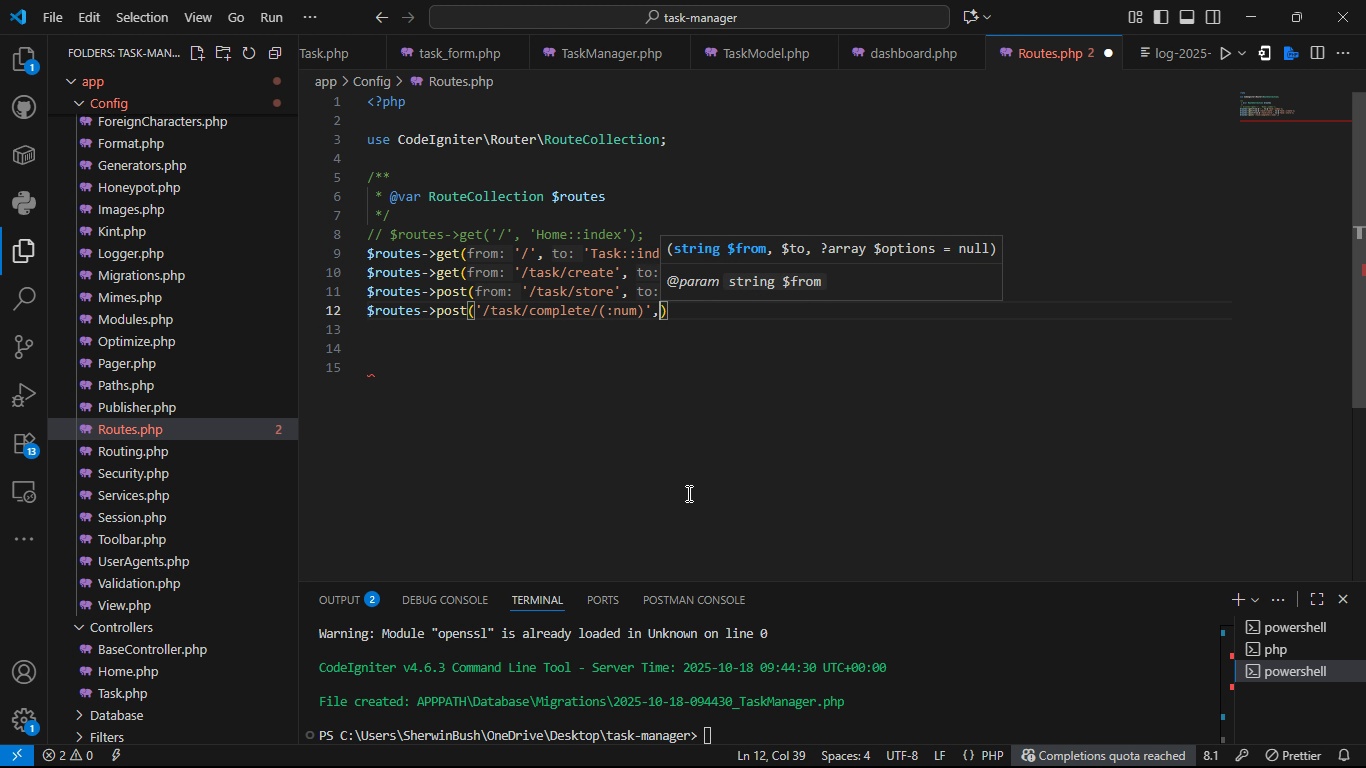 
type(, 'Task::completed)
key(Backspace)
key(Backspace)
type(e/$1)
 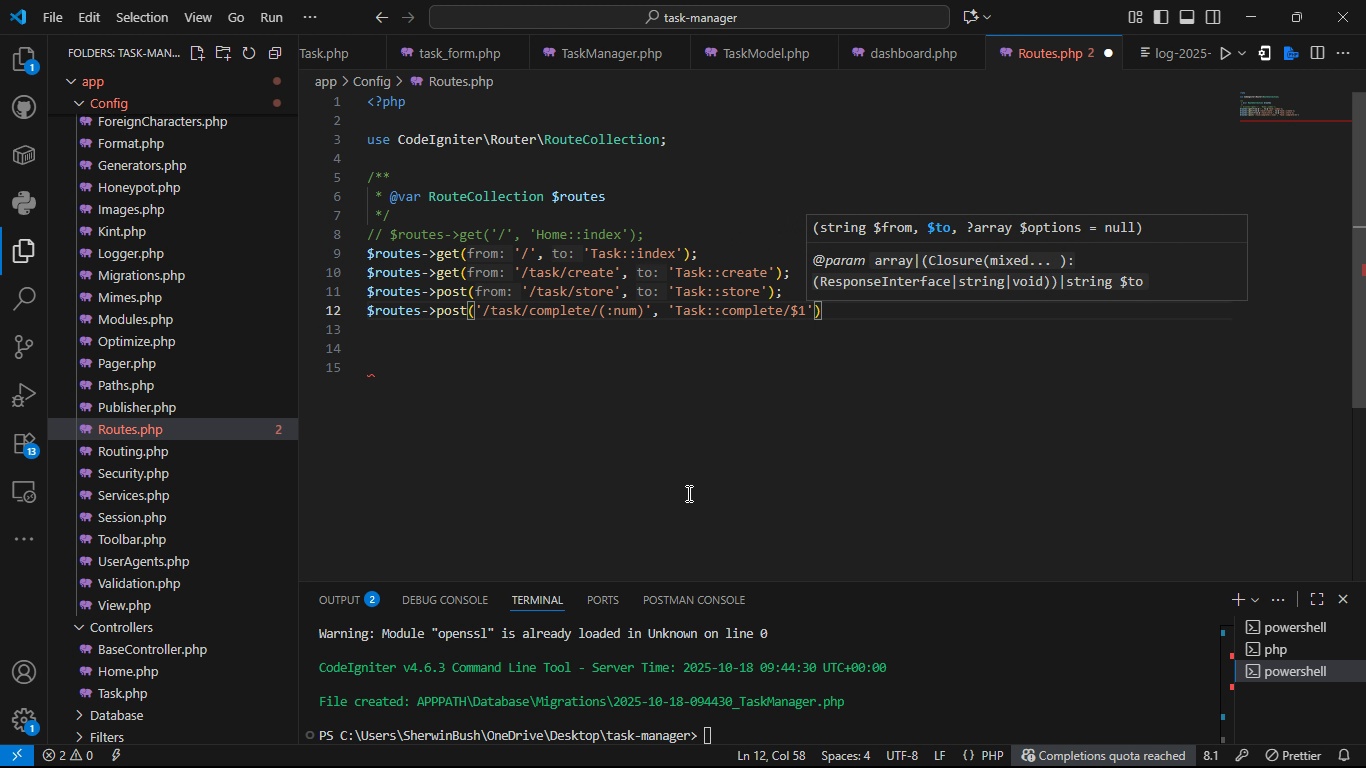 
key(ArrowRight)
 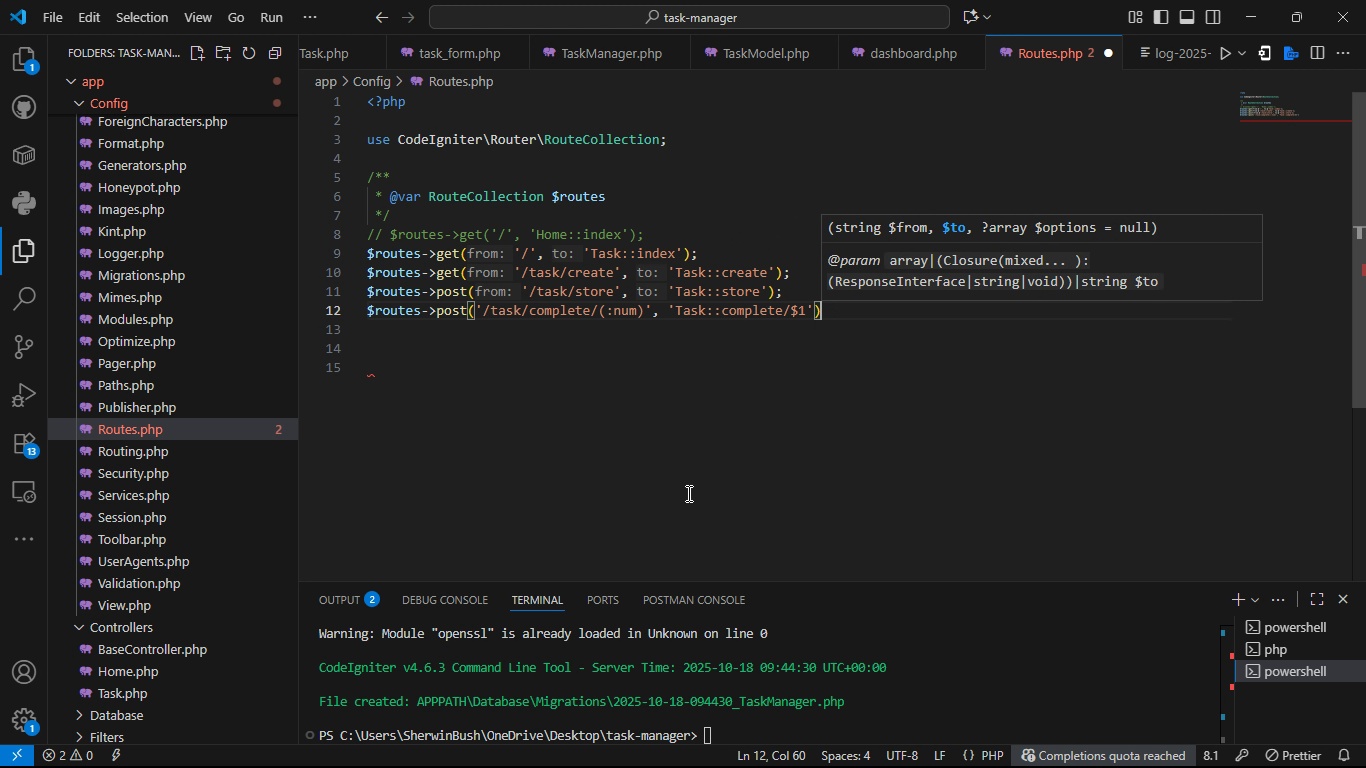 
key(ArrowRight)
 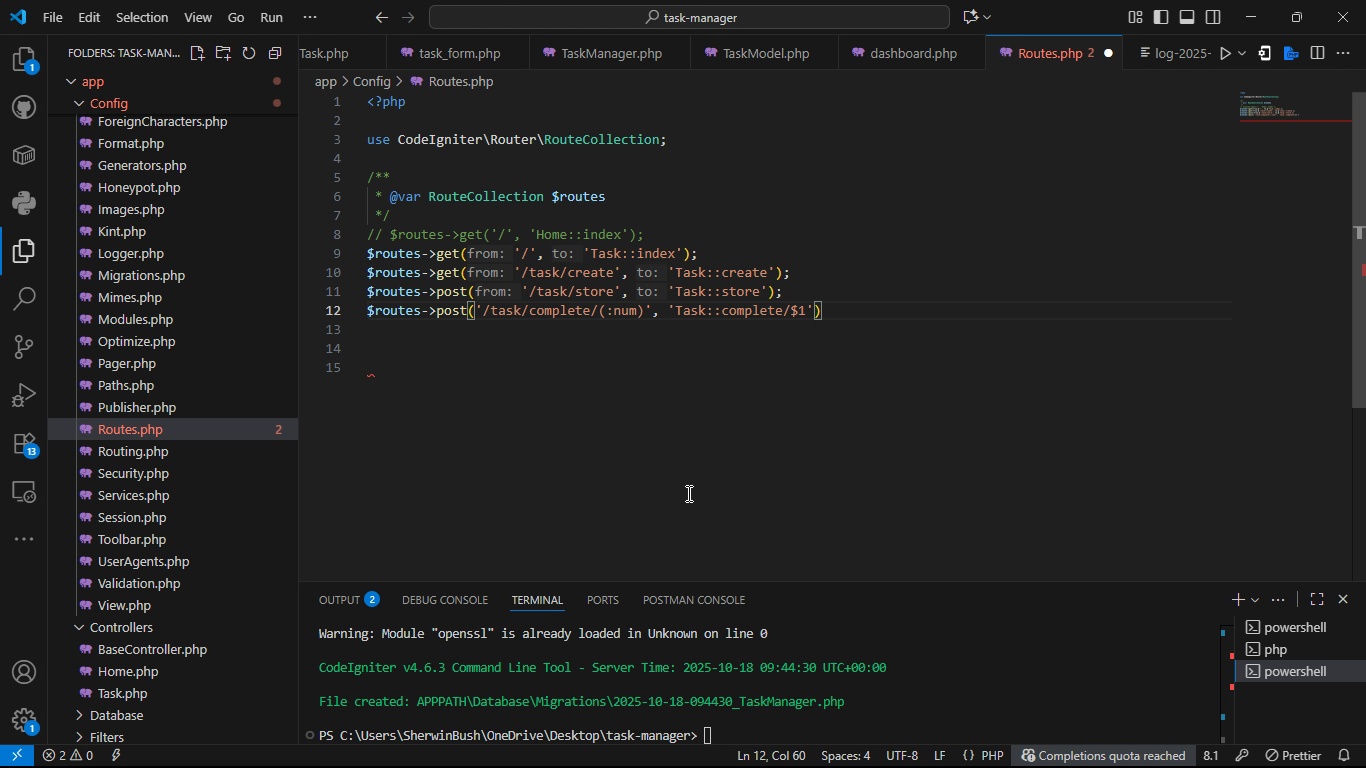 
key(Semicolon)
 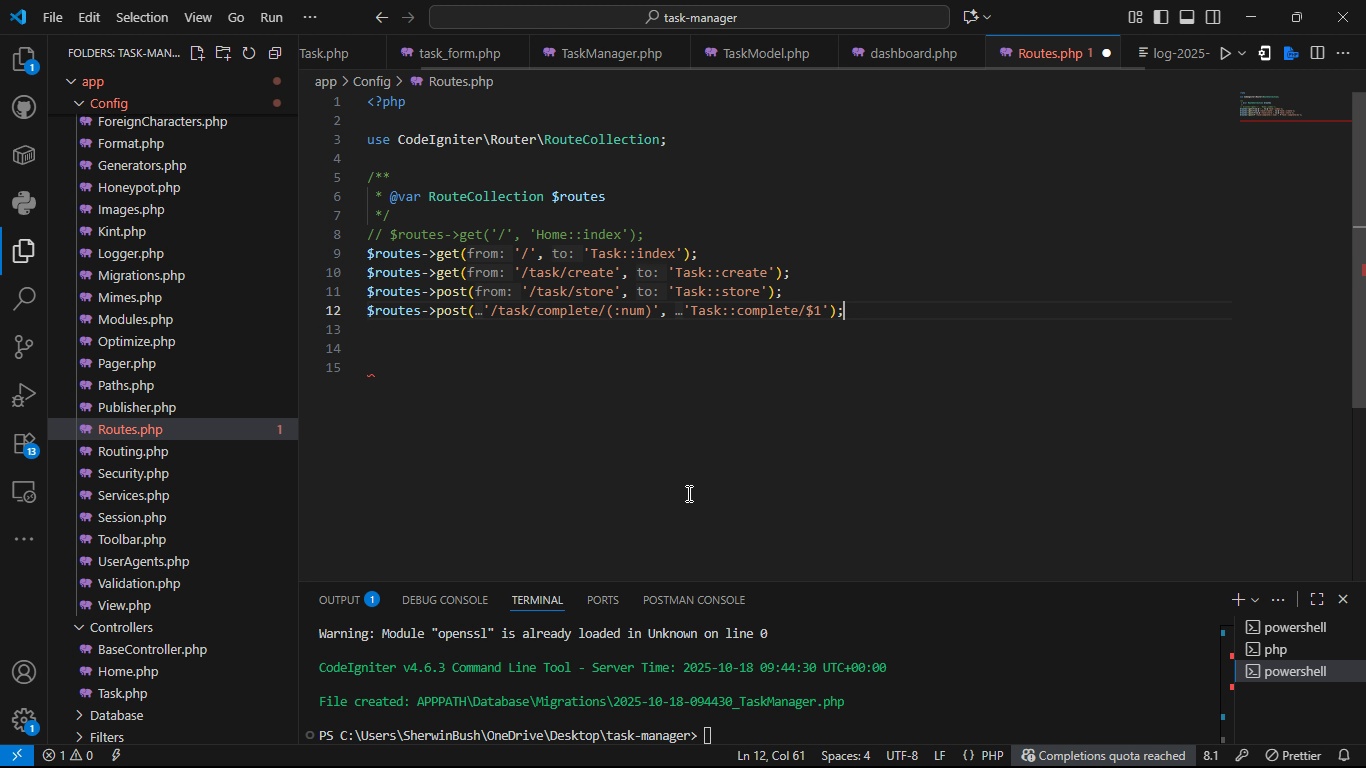 
key(Enter)
 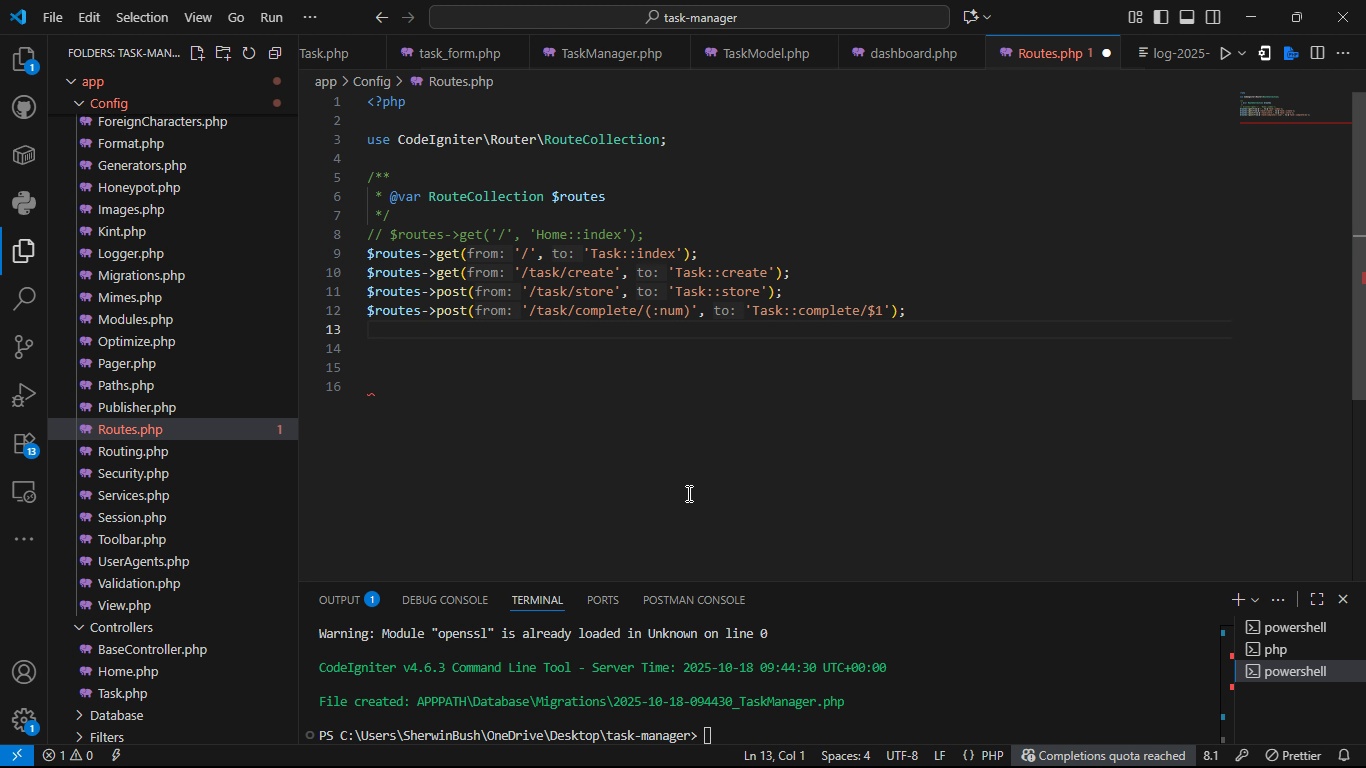 
type($routes->post)
 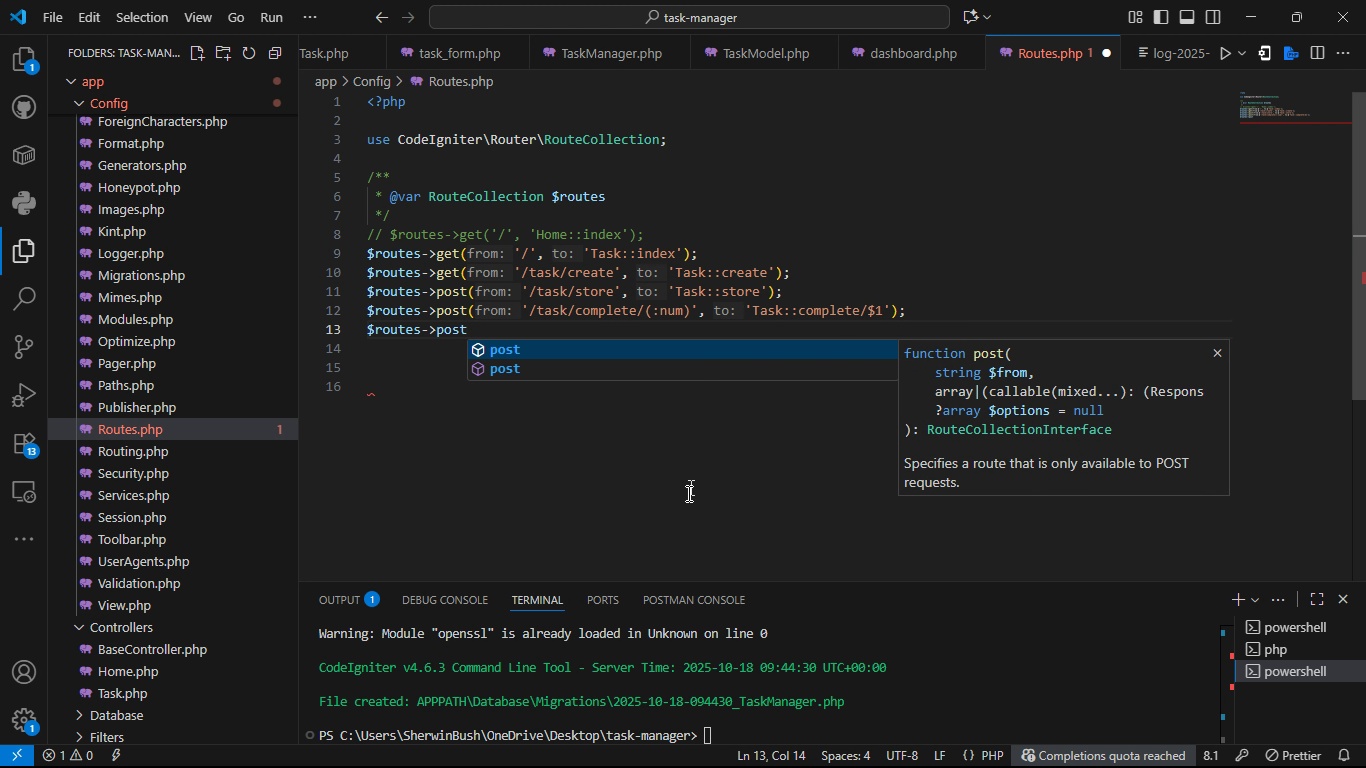 
wait(5.87)
 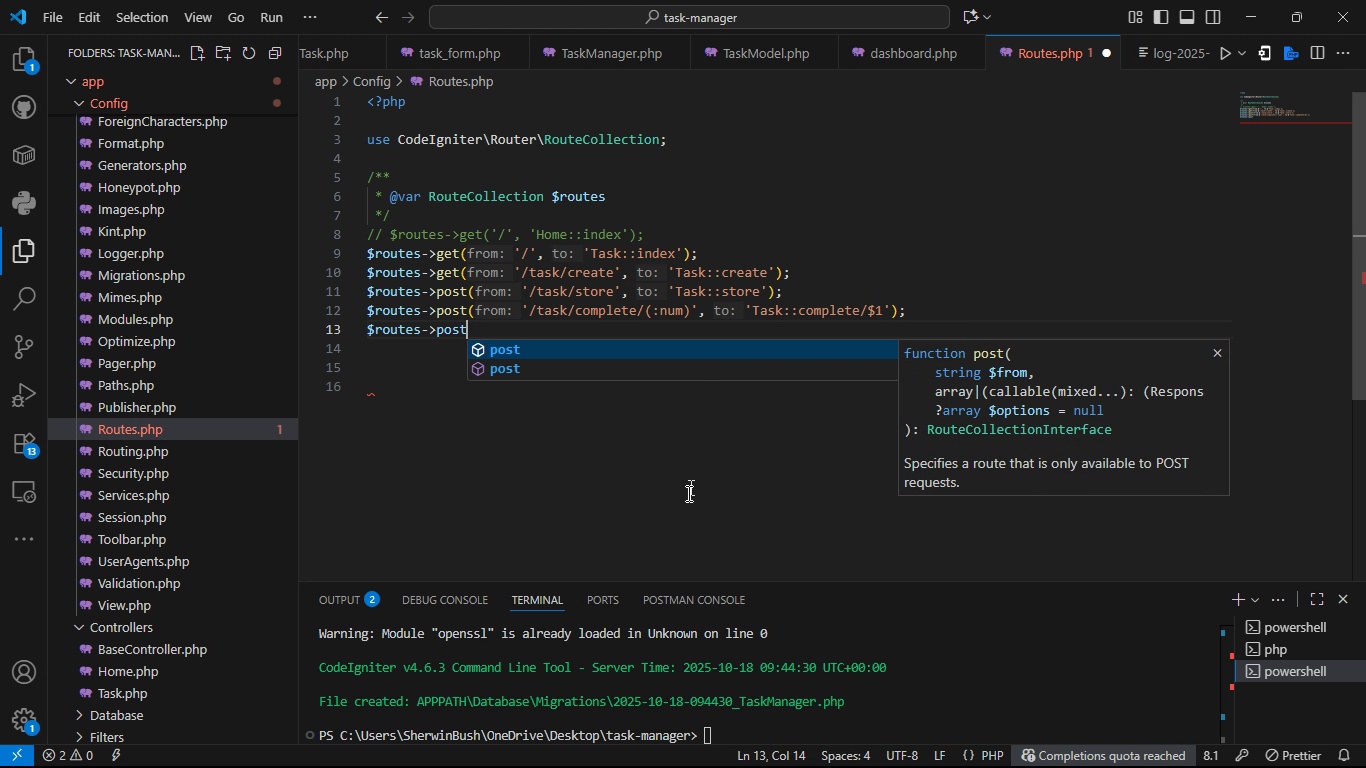 
double_click([451, 306])
 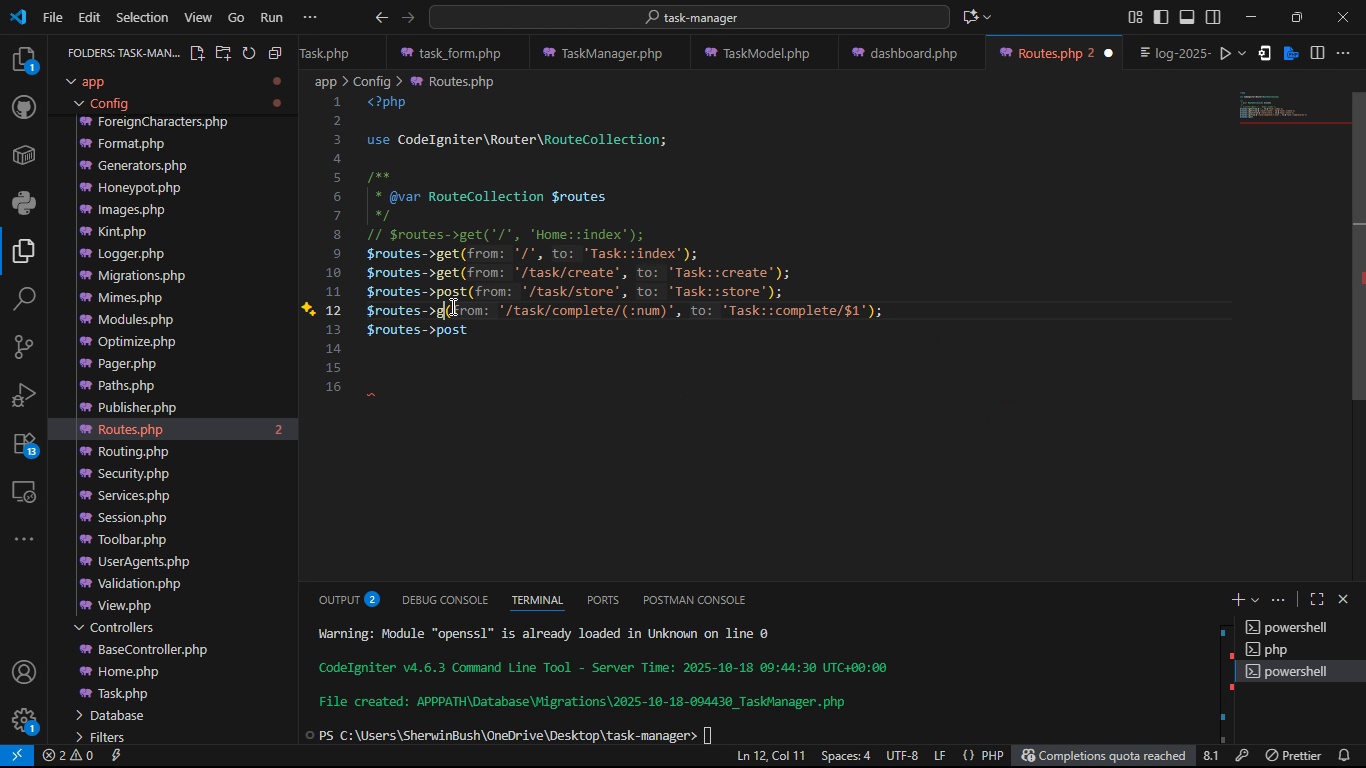 
type(get)
 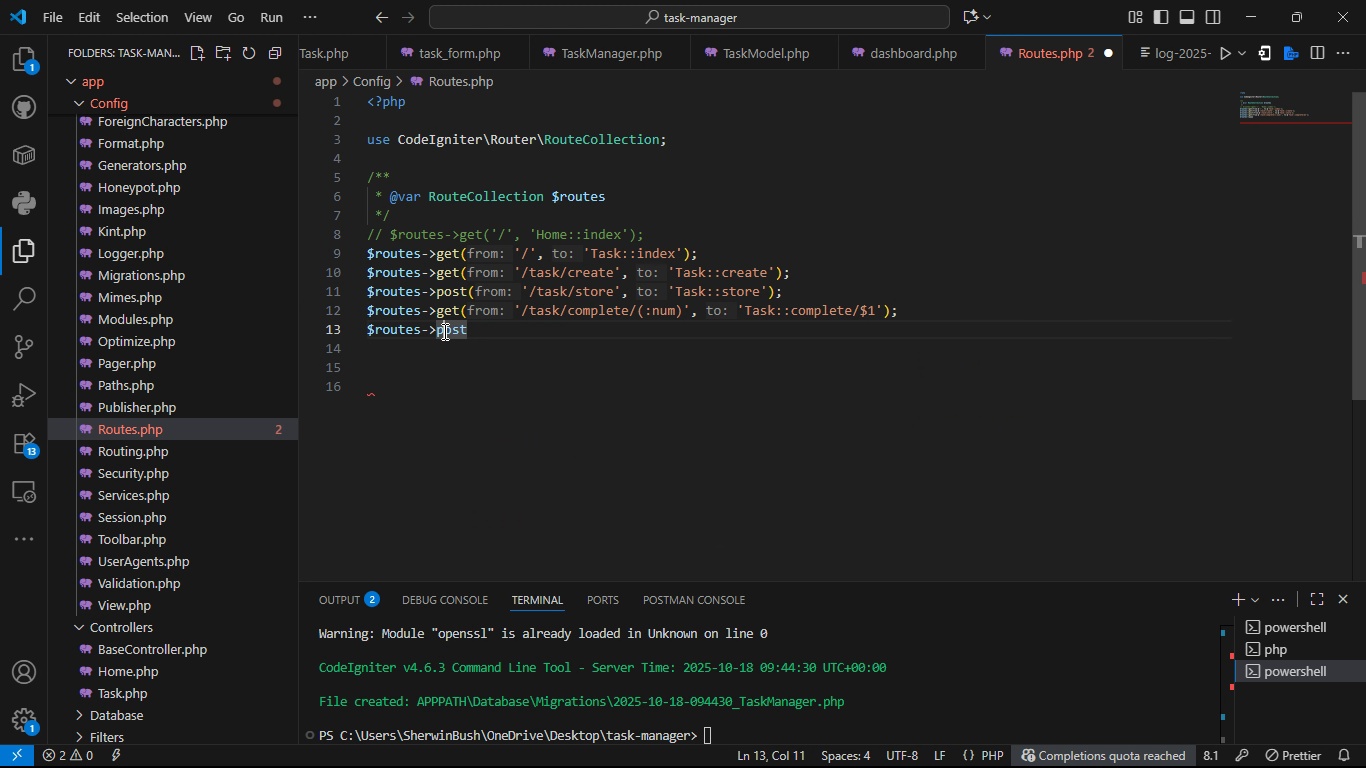 
double_click([443, 331])
 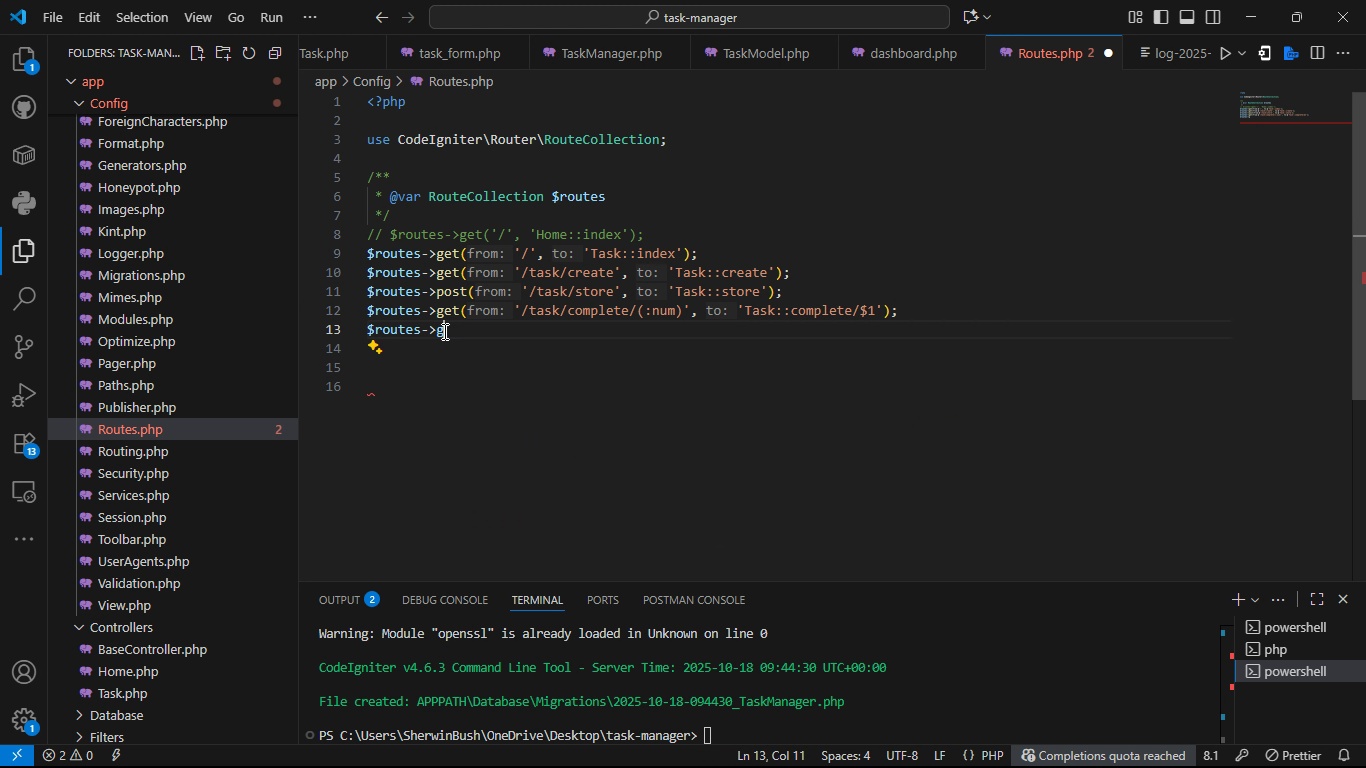 
type(get))
key(Backspace)
type(('/tasl)
key(Backspace)
type(k/delete)
 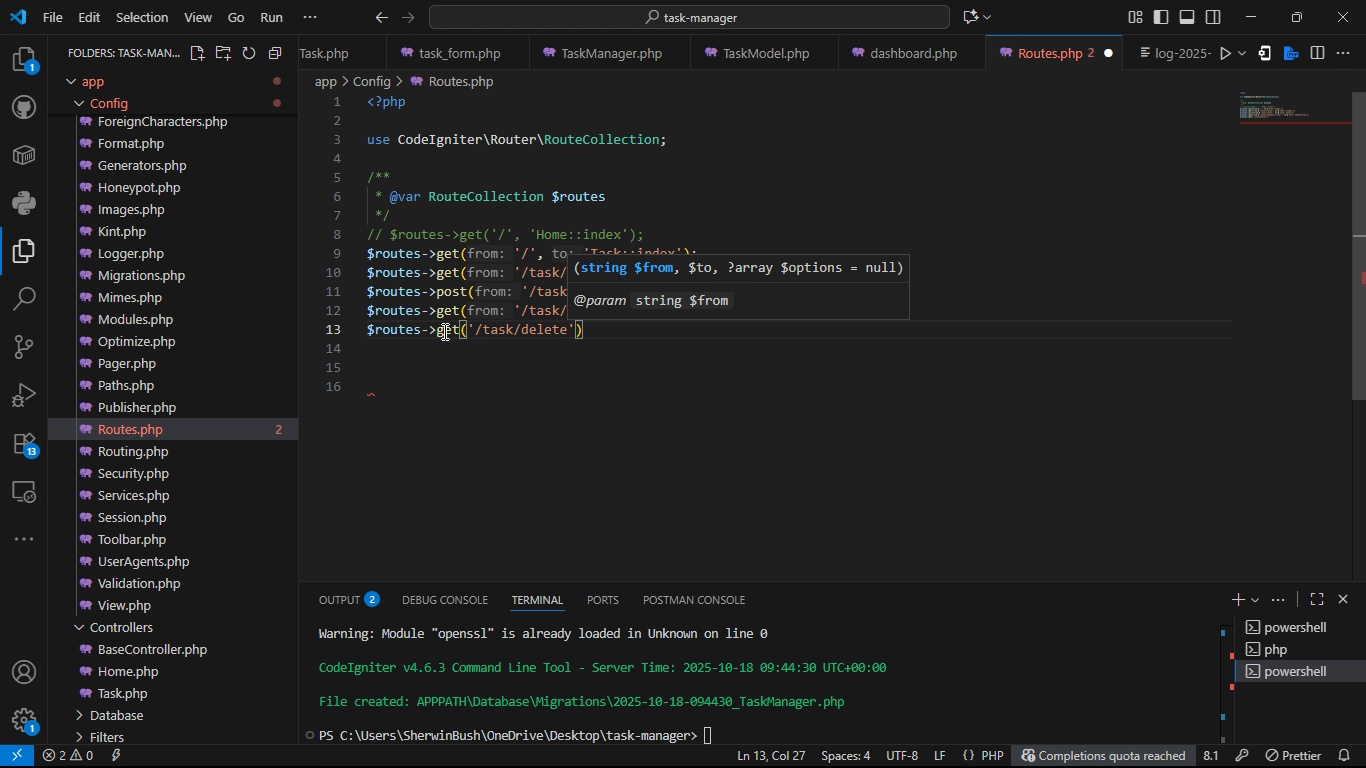 
key(ArrowRight)
 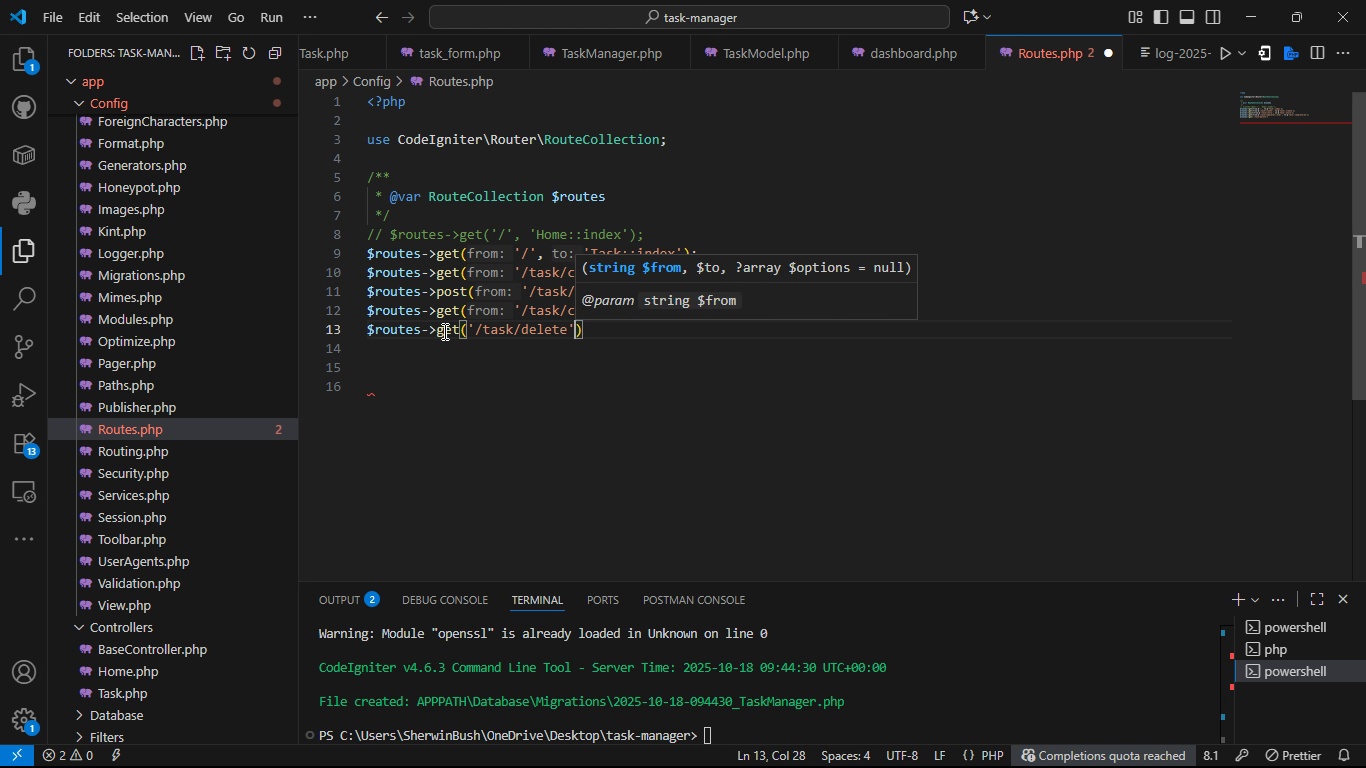 
type(, ;)
key(Backspace)
type('Task::delete)
 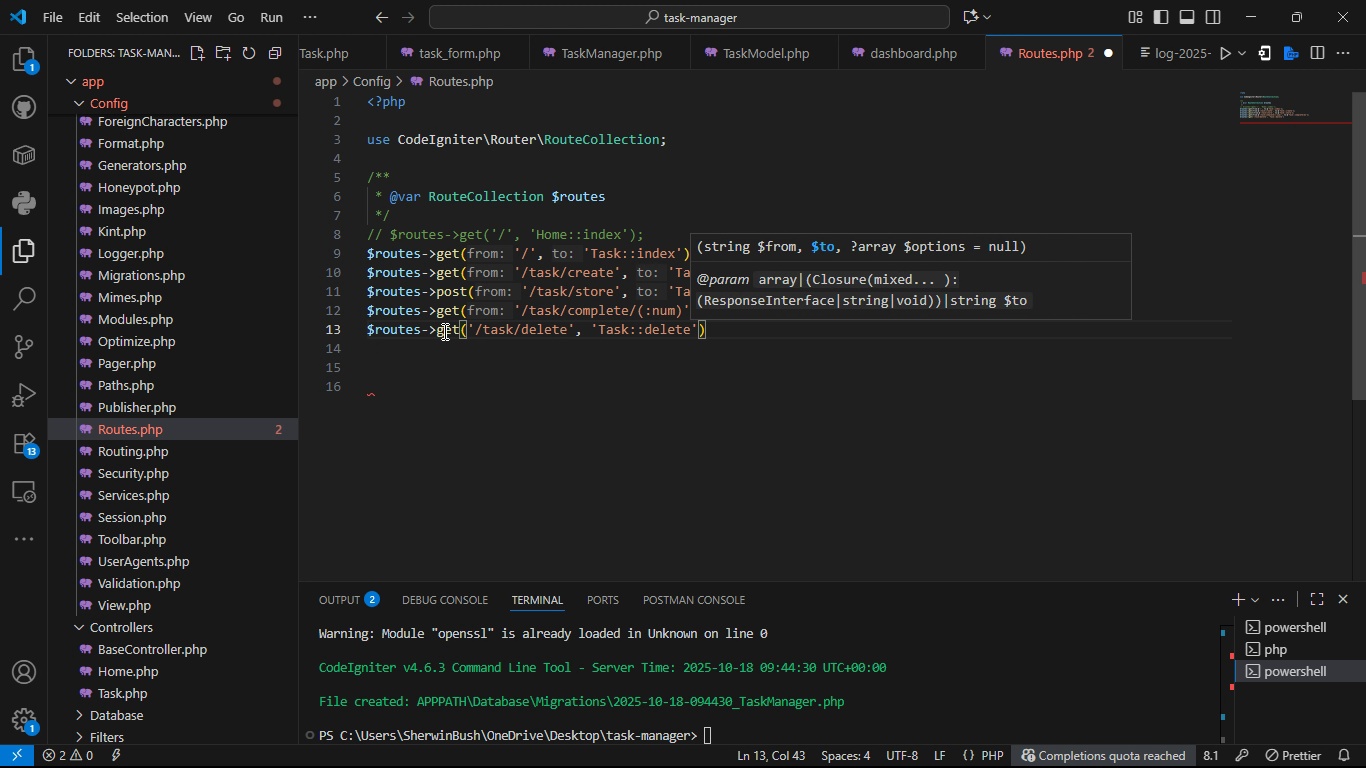 
key(Slash)
 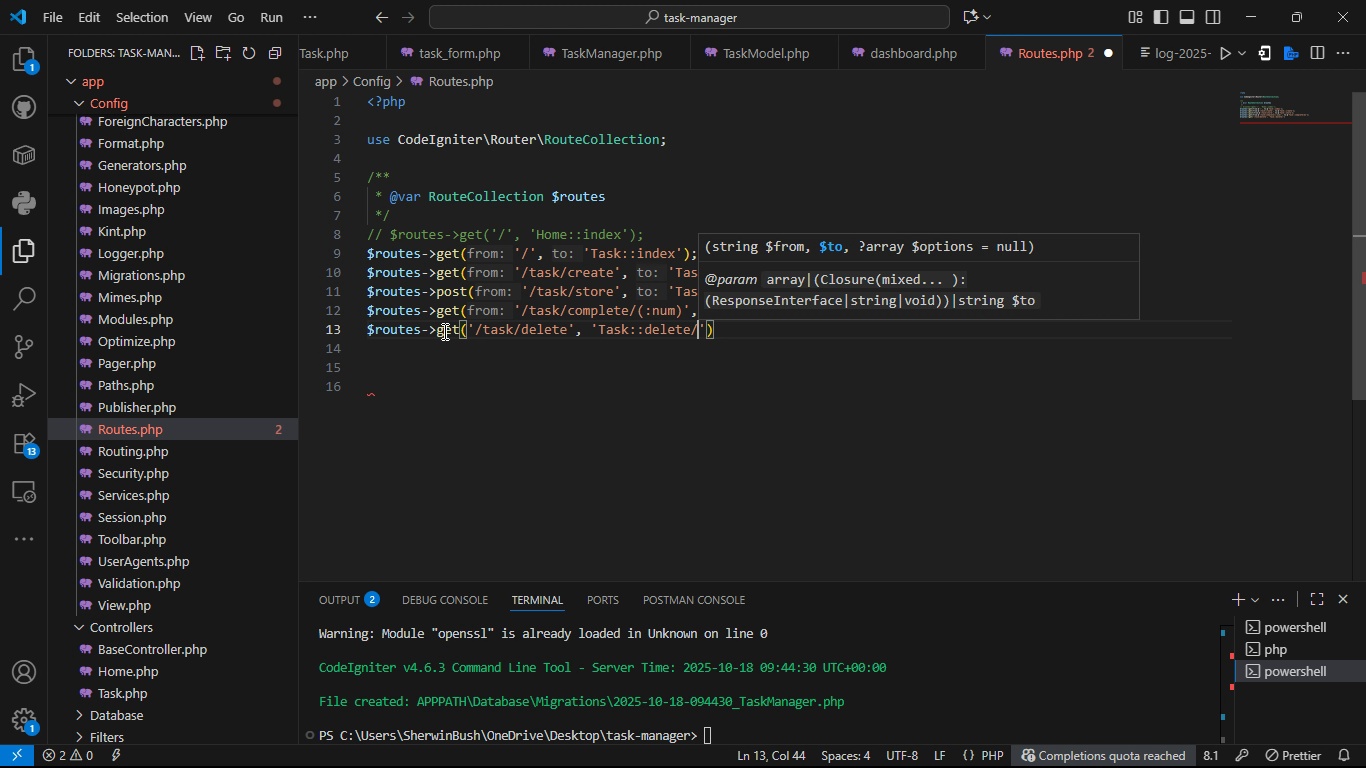 
key(Backspace)
 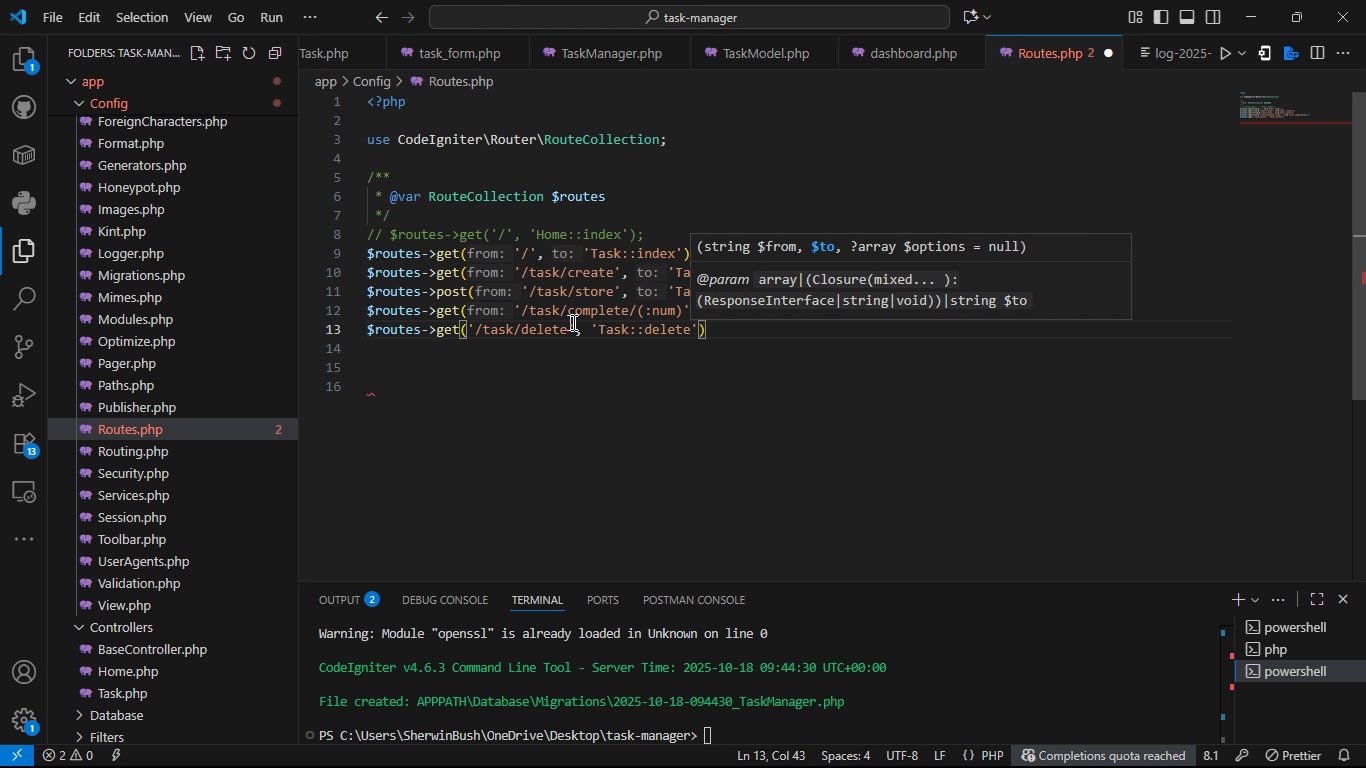 
left_click([572, 322])
 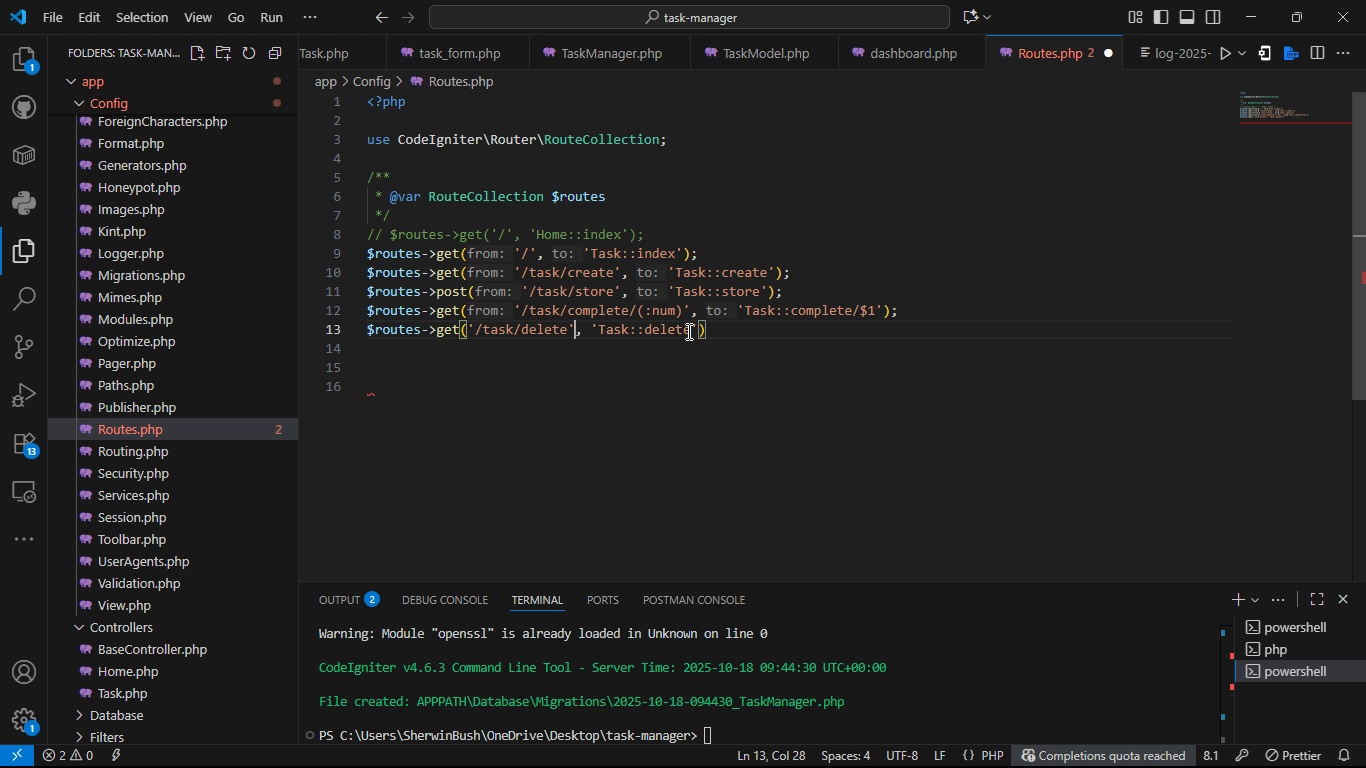 
left_click([687, 331])
 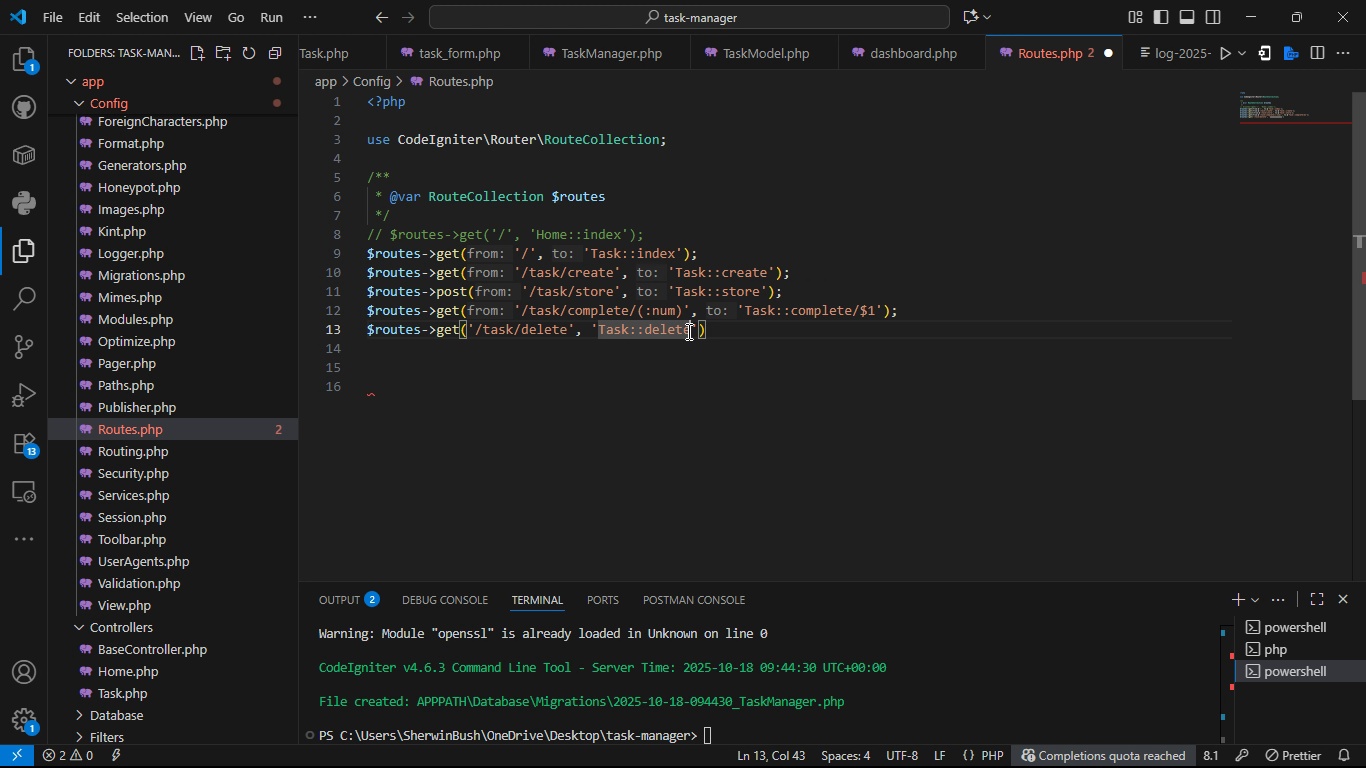 
key(ArrowRight)
 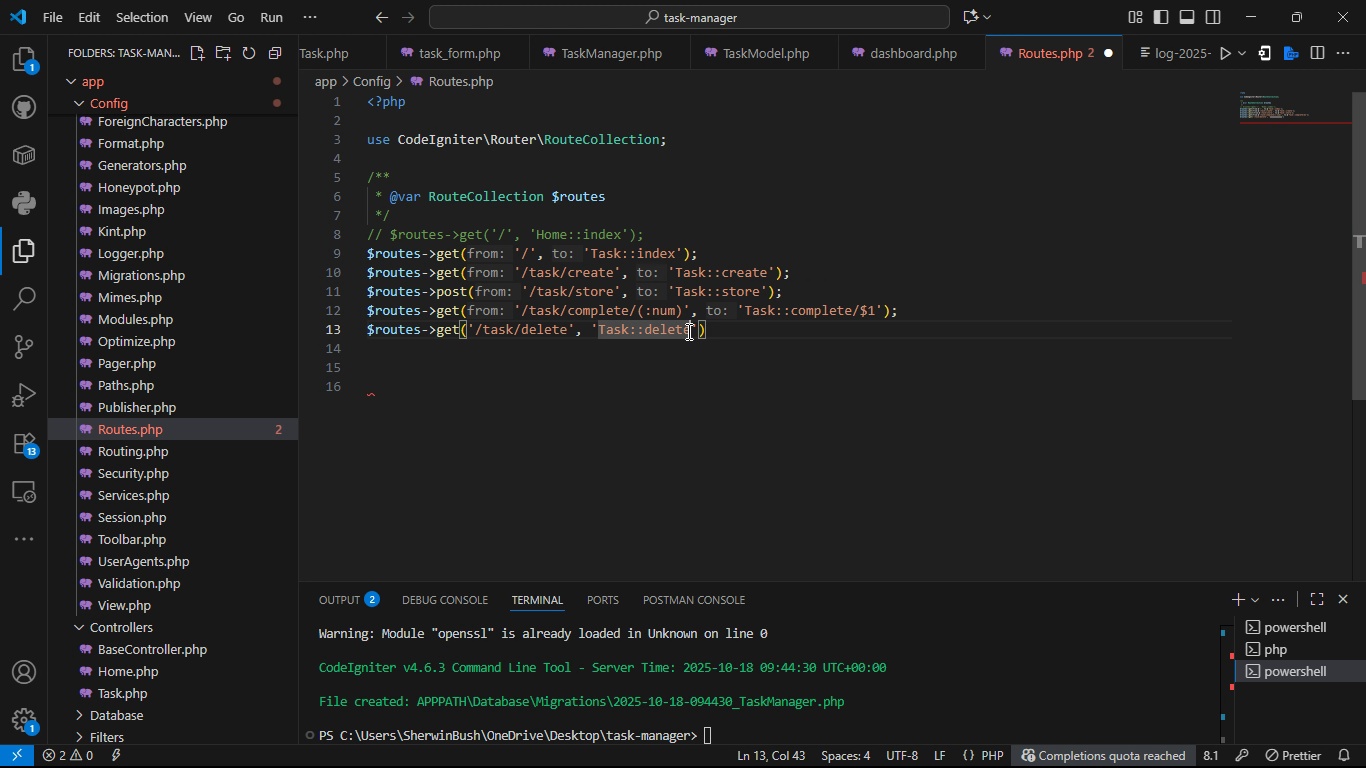 
key(ArrowLeft)
 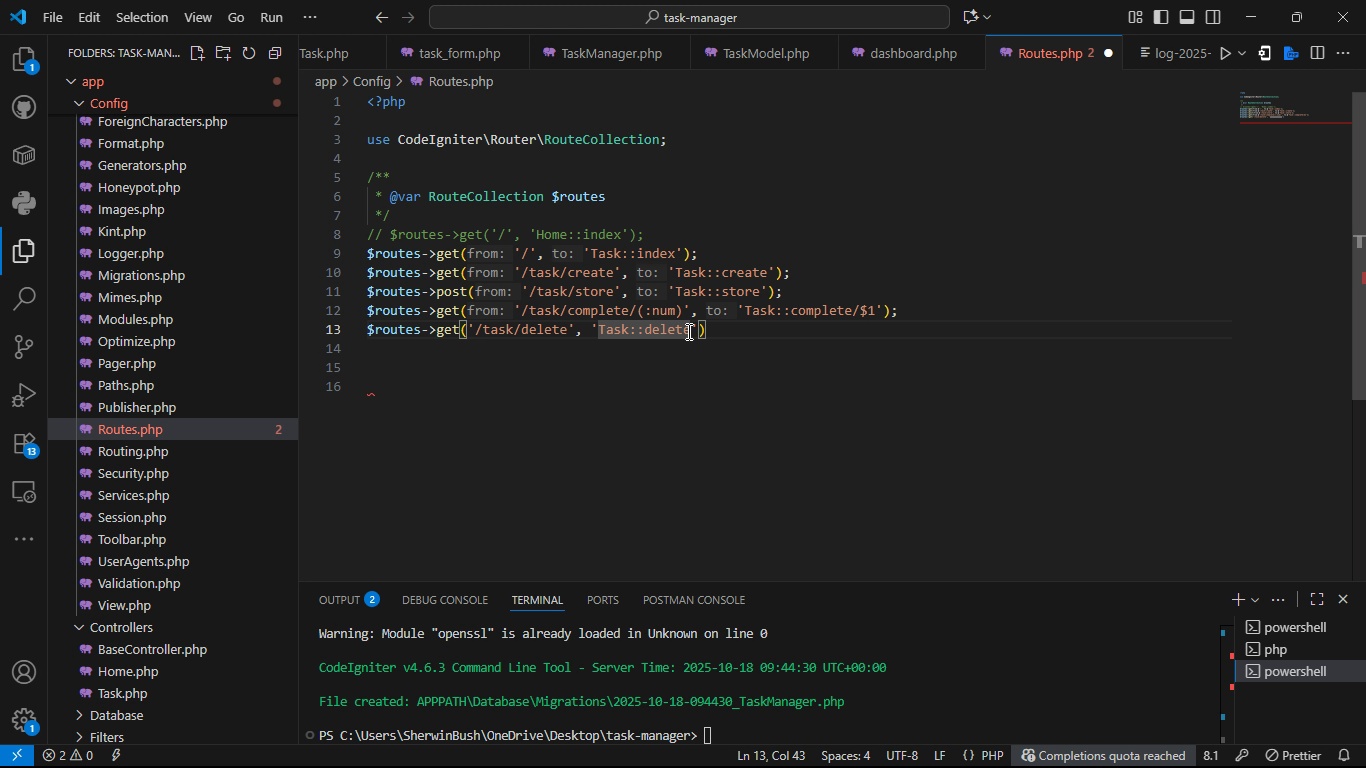 
type(/$1)
 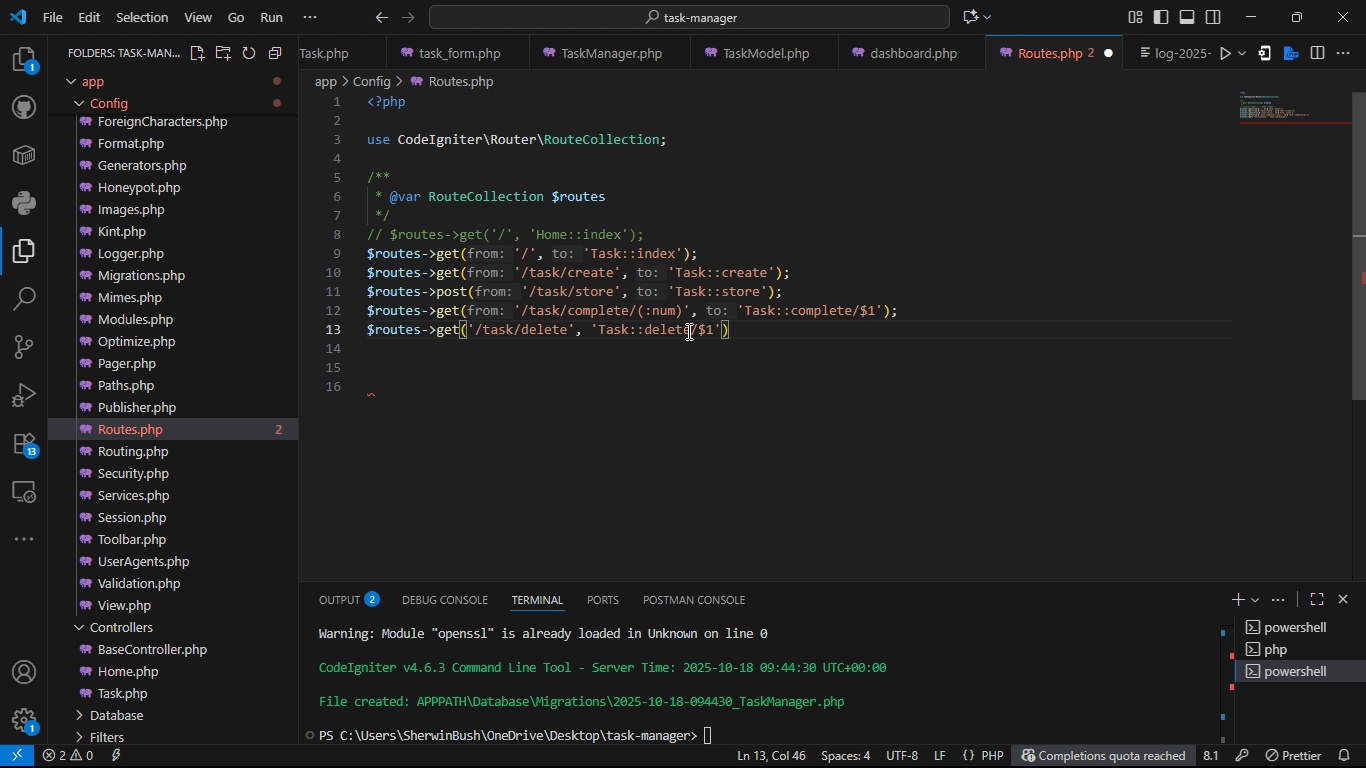 
key(ArrowRight)
 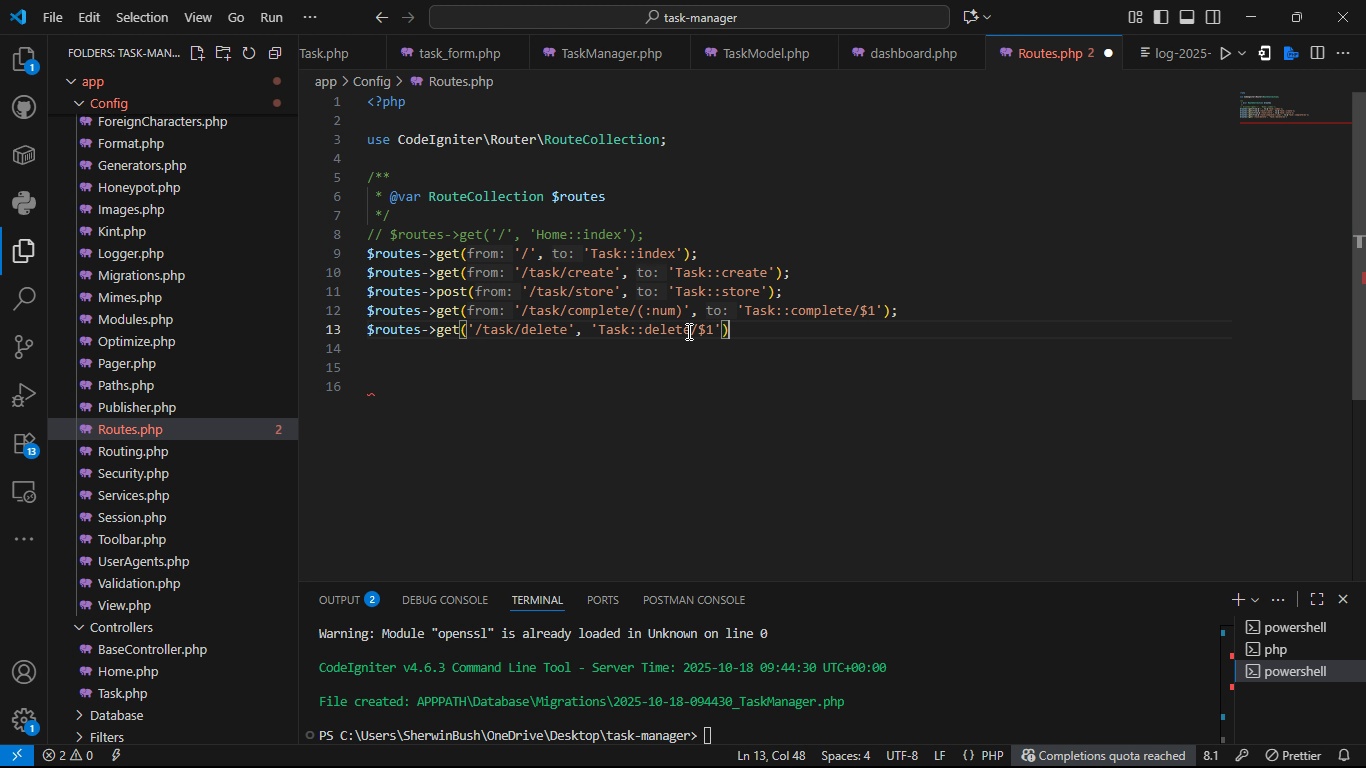 
key(ArrowRight)
 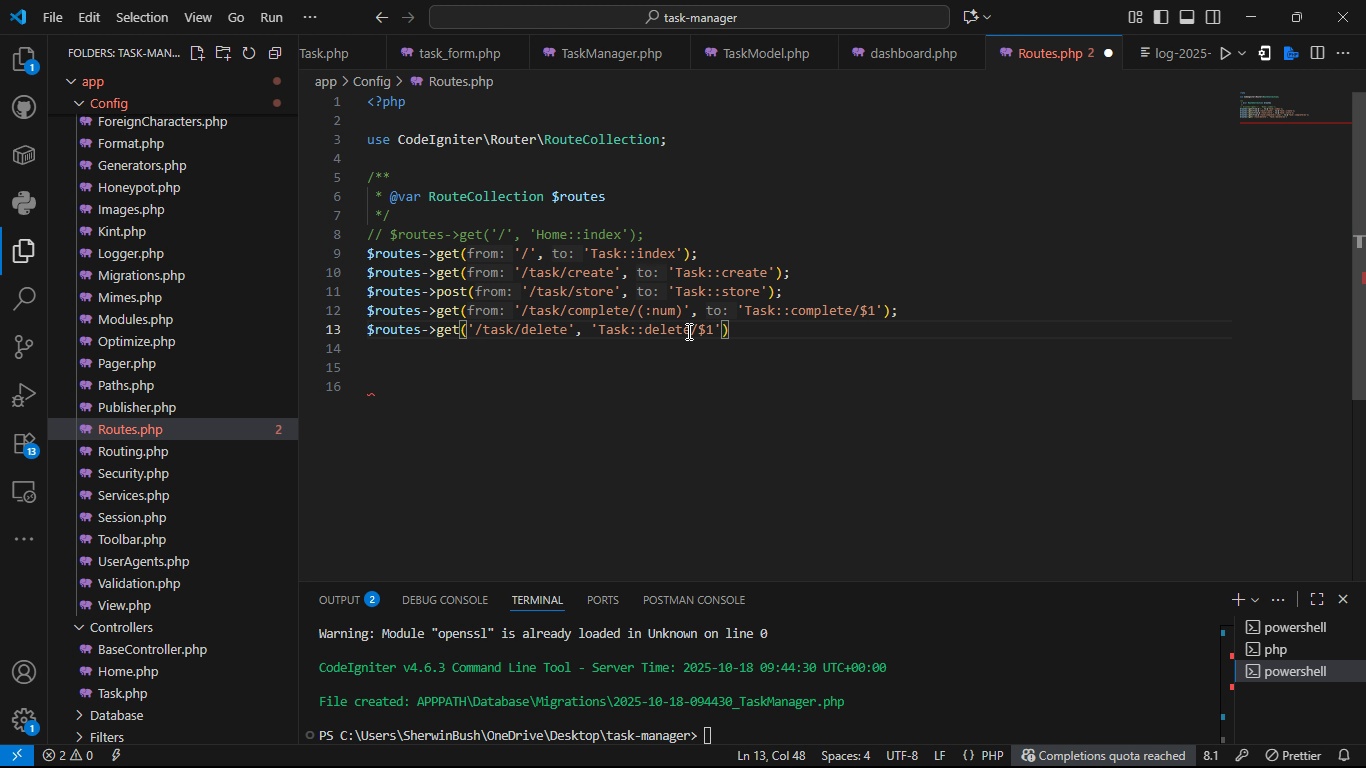 
key(Semicolon)
 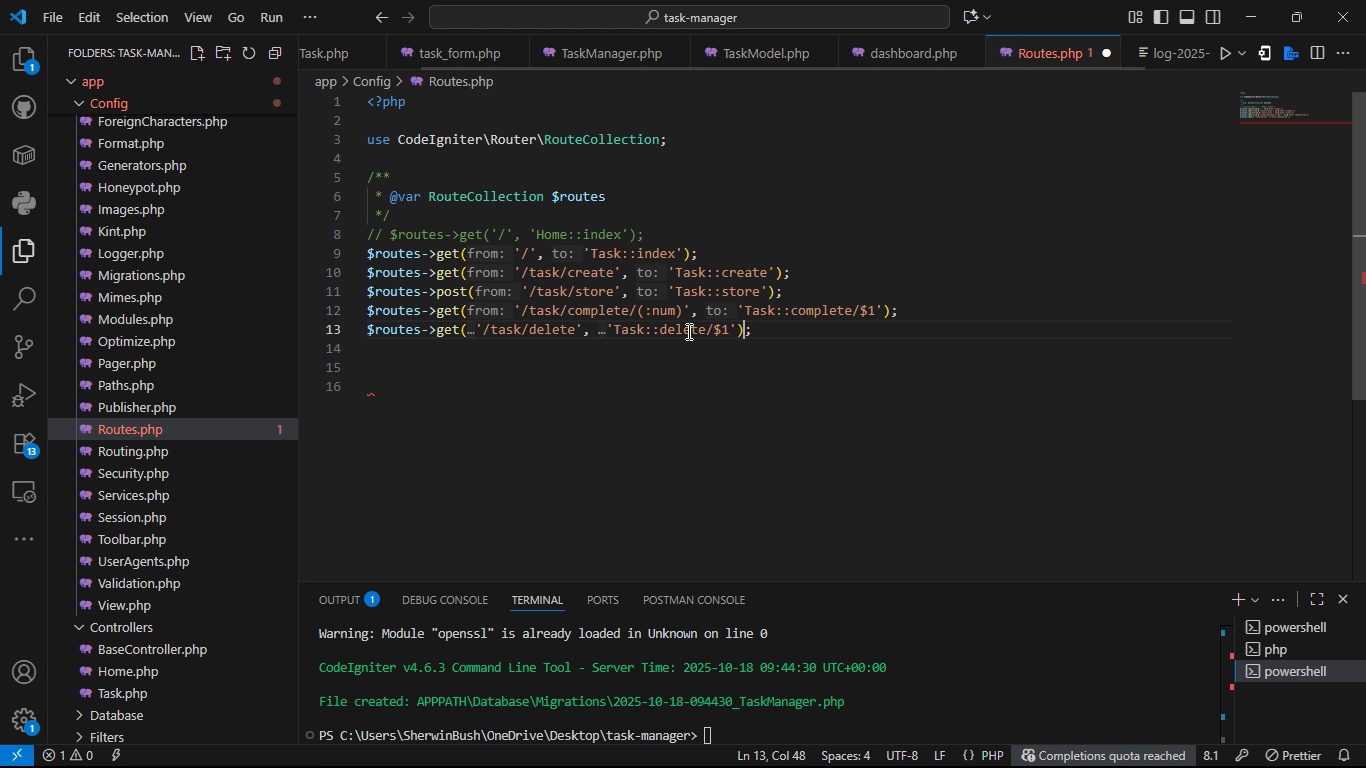 
hold_key(key=ArrowLeft, duration=1.26)
 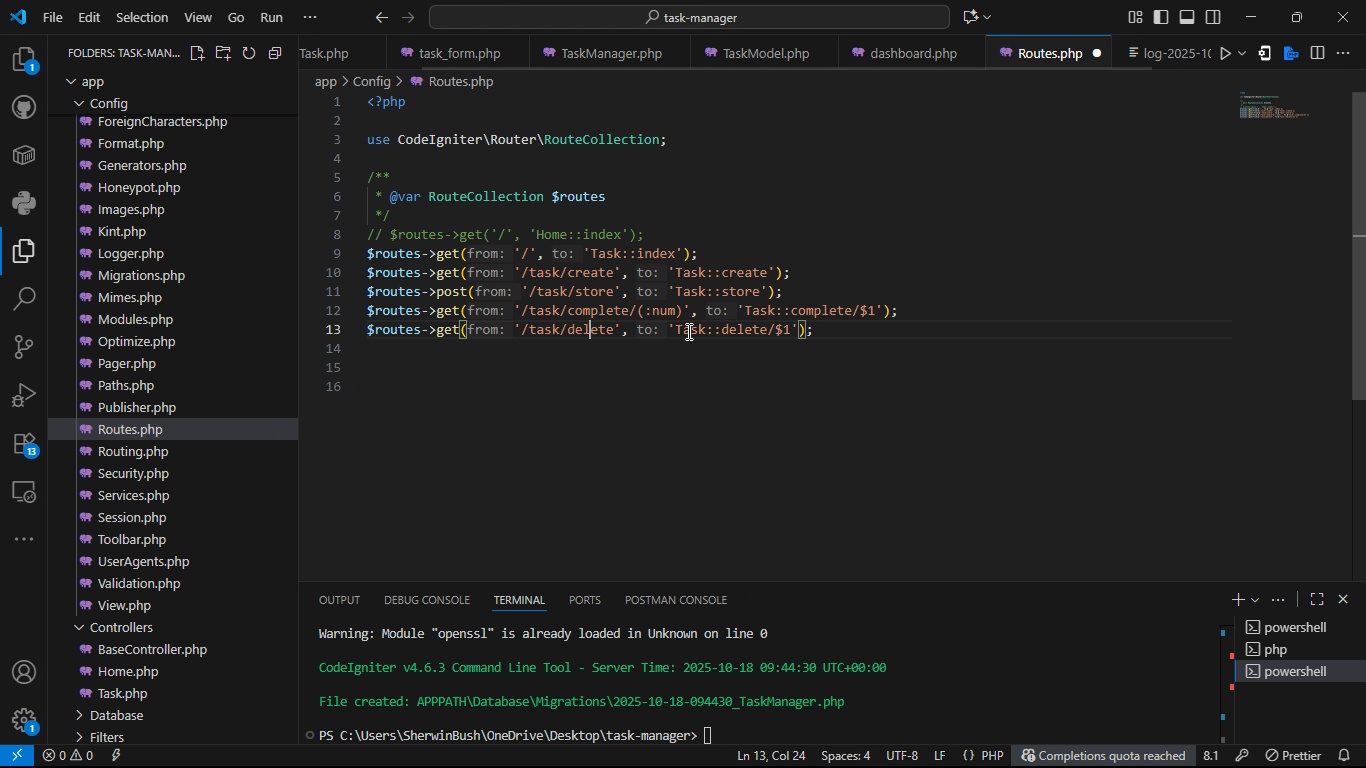 
key(ArrowLeft)
 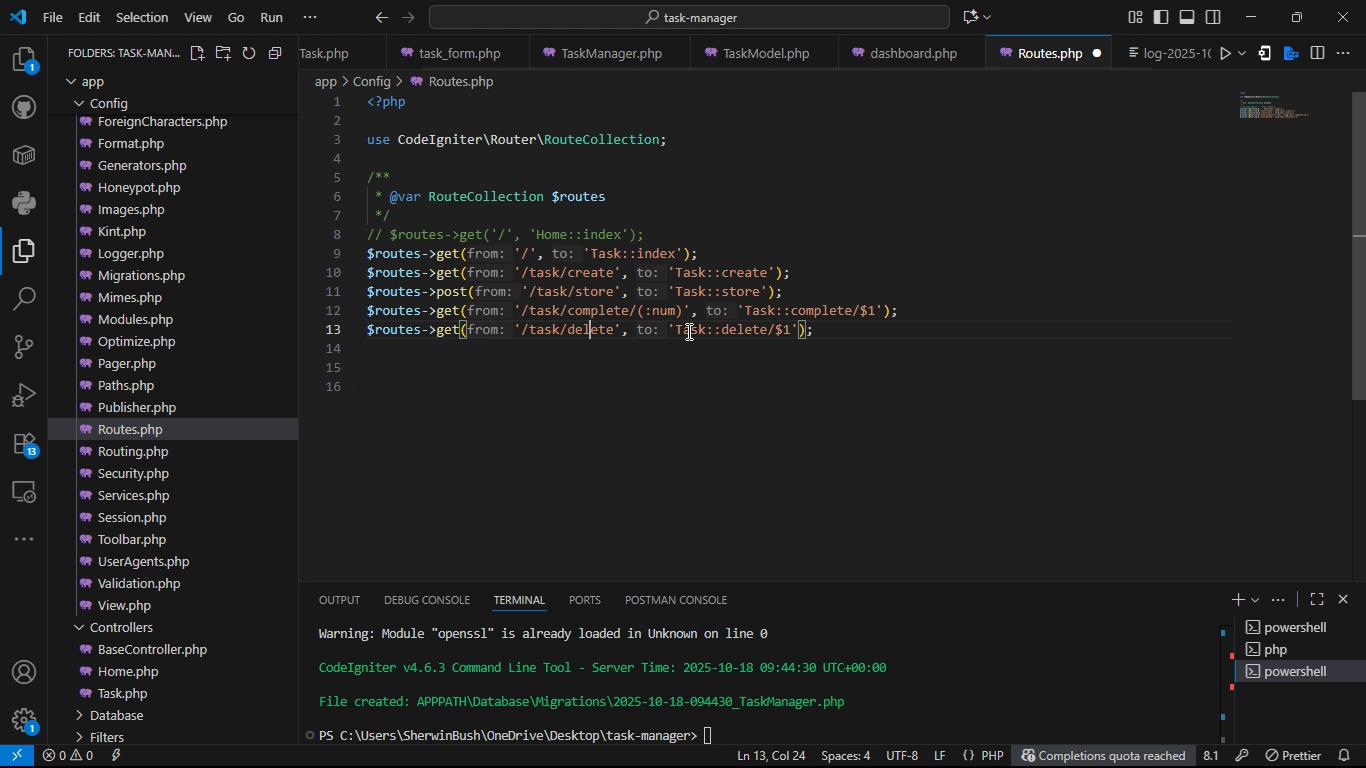 
key(ArrowRight)
 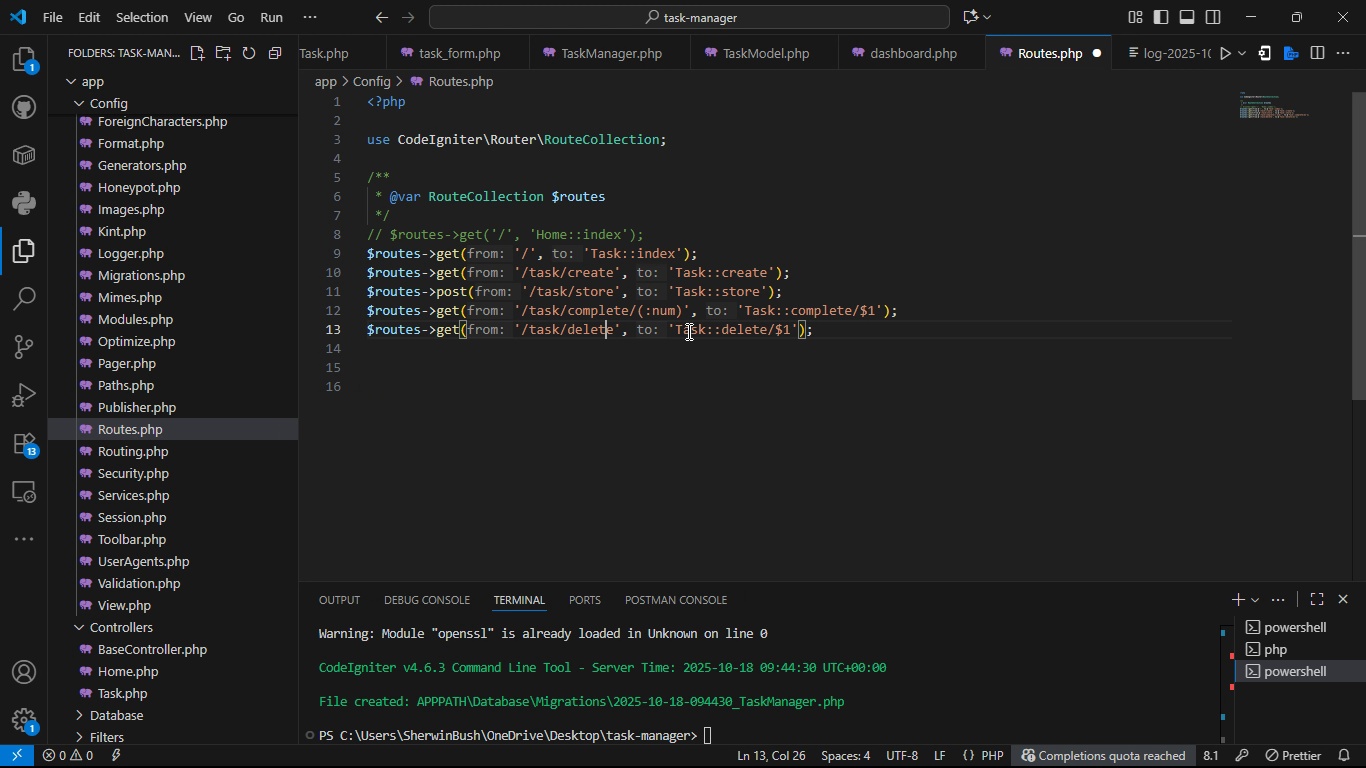 
key(ArrowRight)
 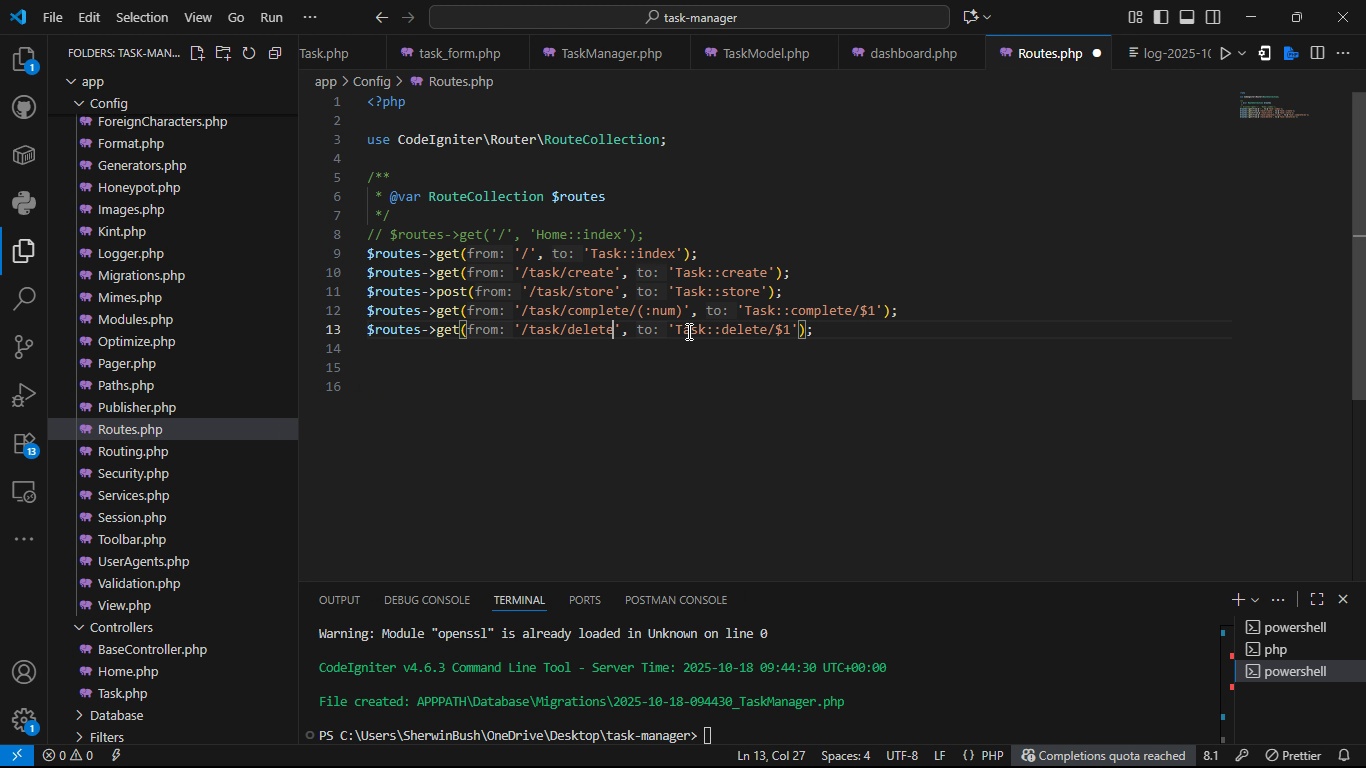 
key(ArrowRight)
 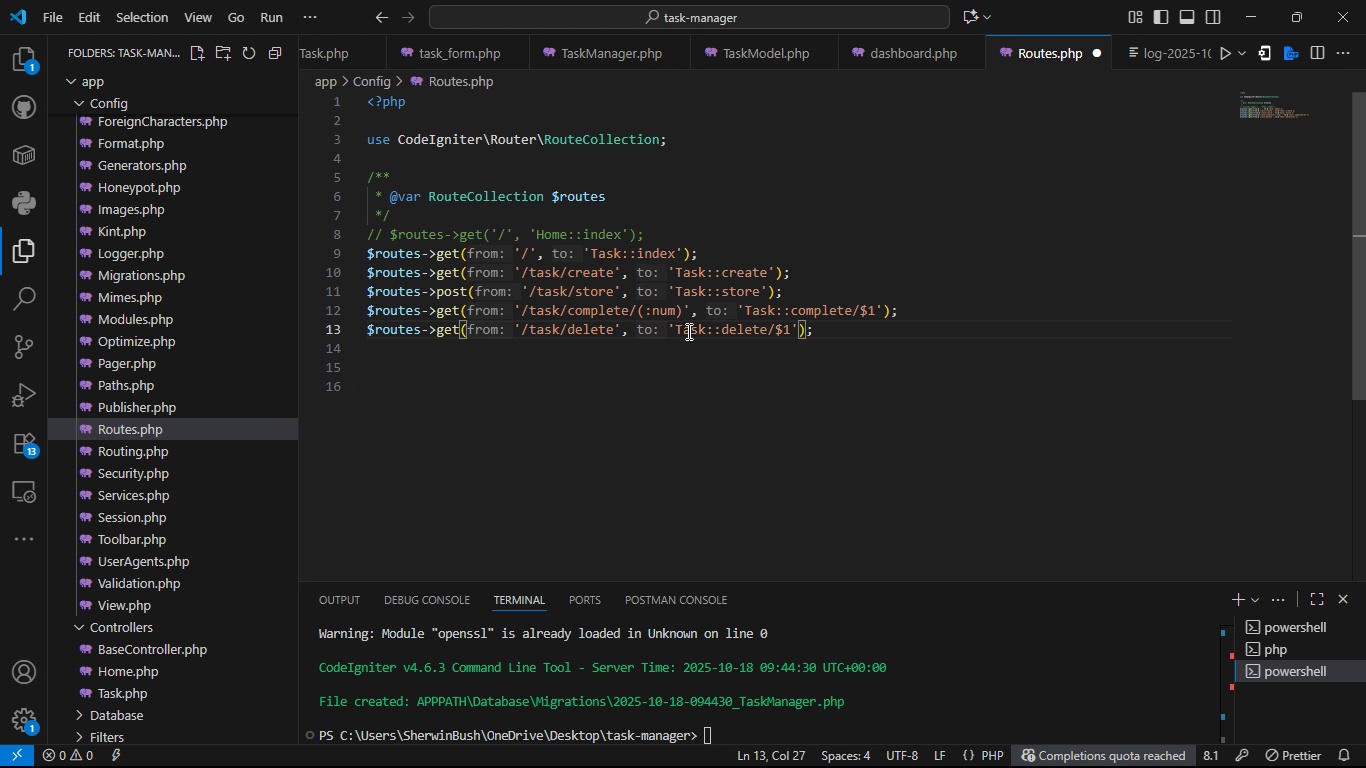 
type(/(:num))
 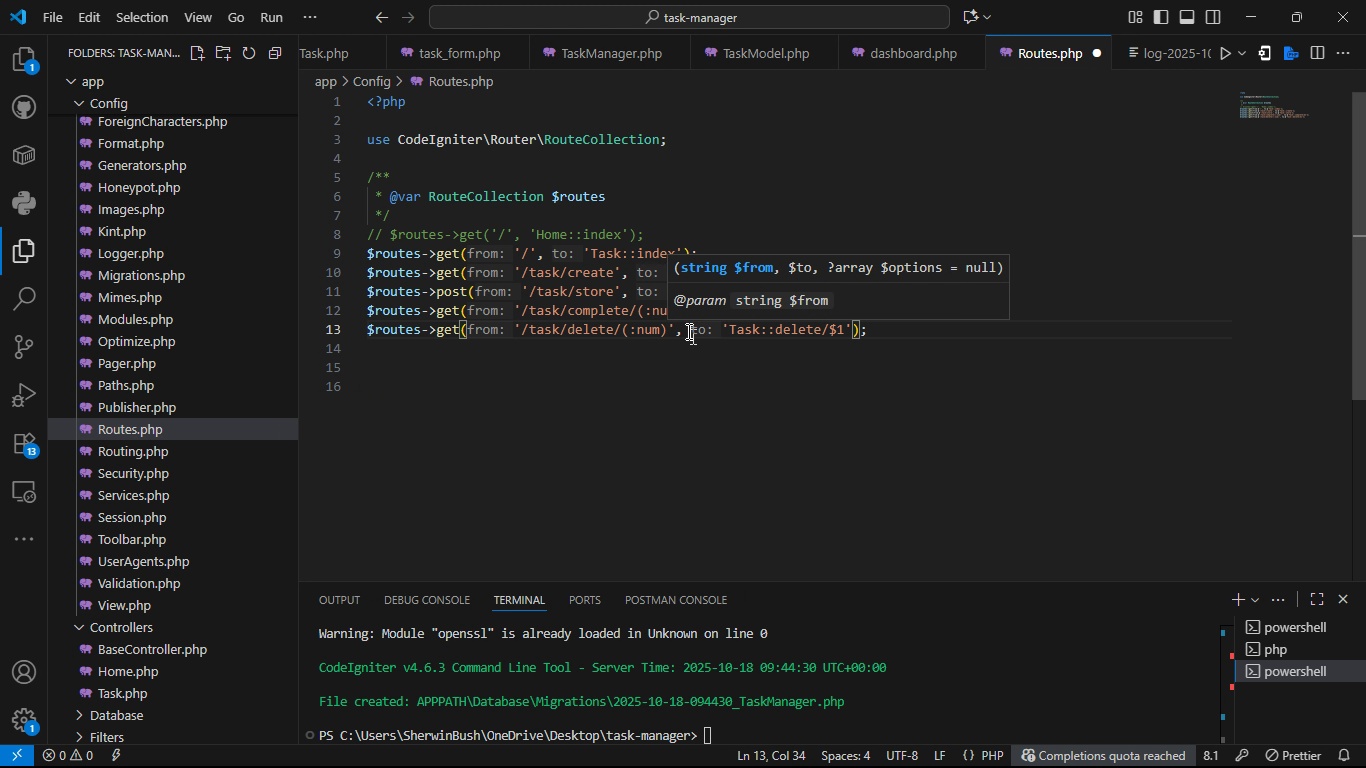 
left_click([941, 334])
 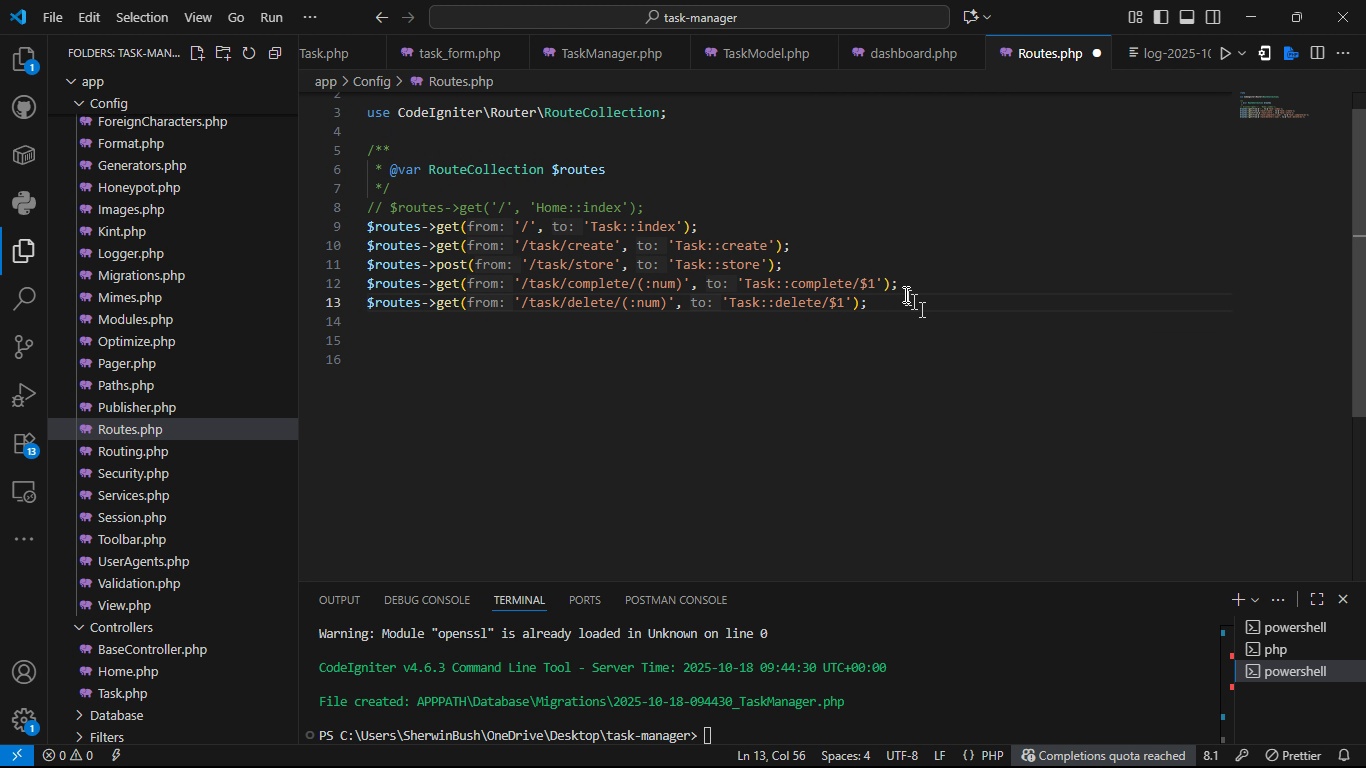 
wait(7.31)
 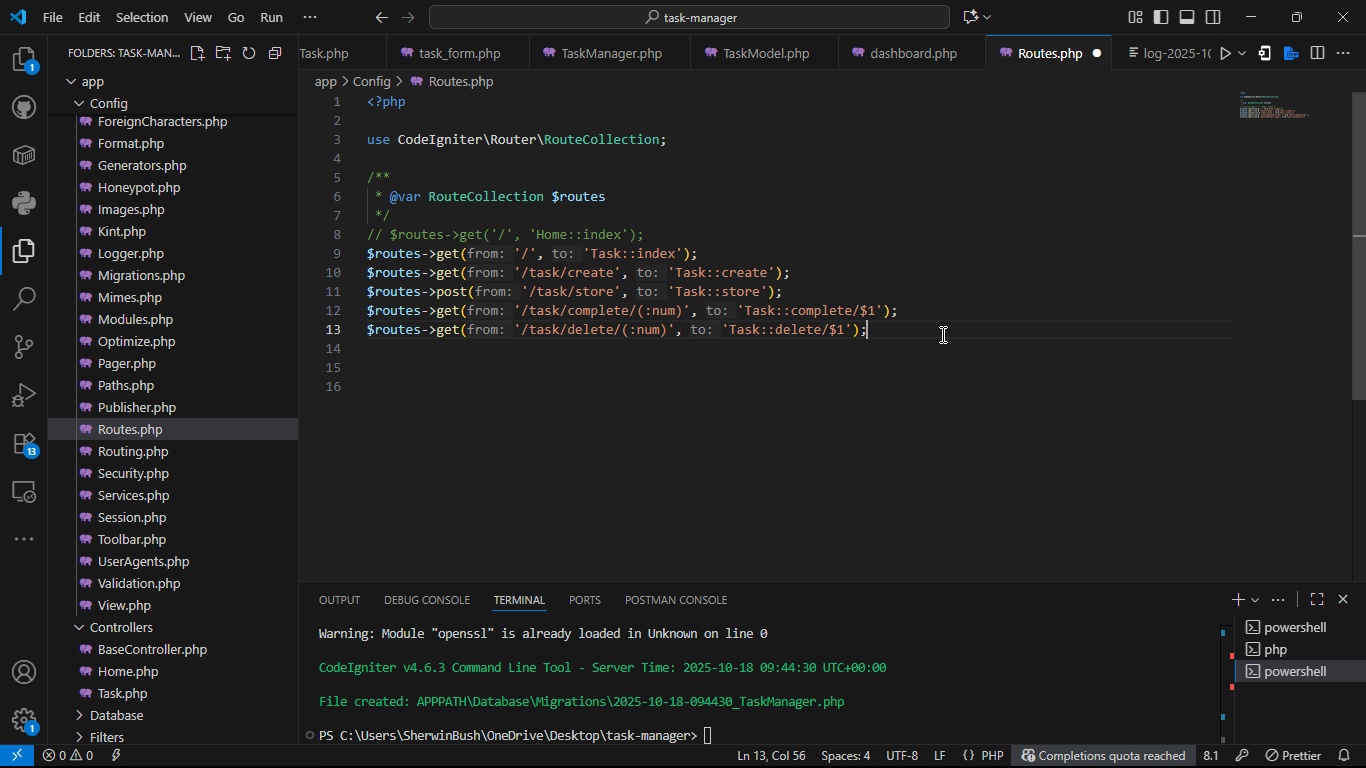 
left_click([894, 297])
 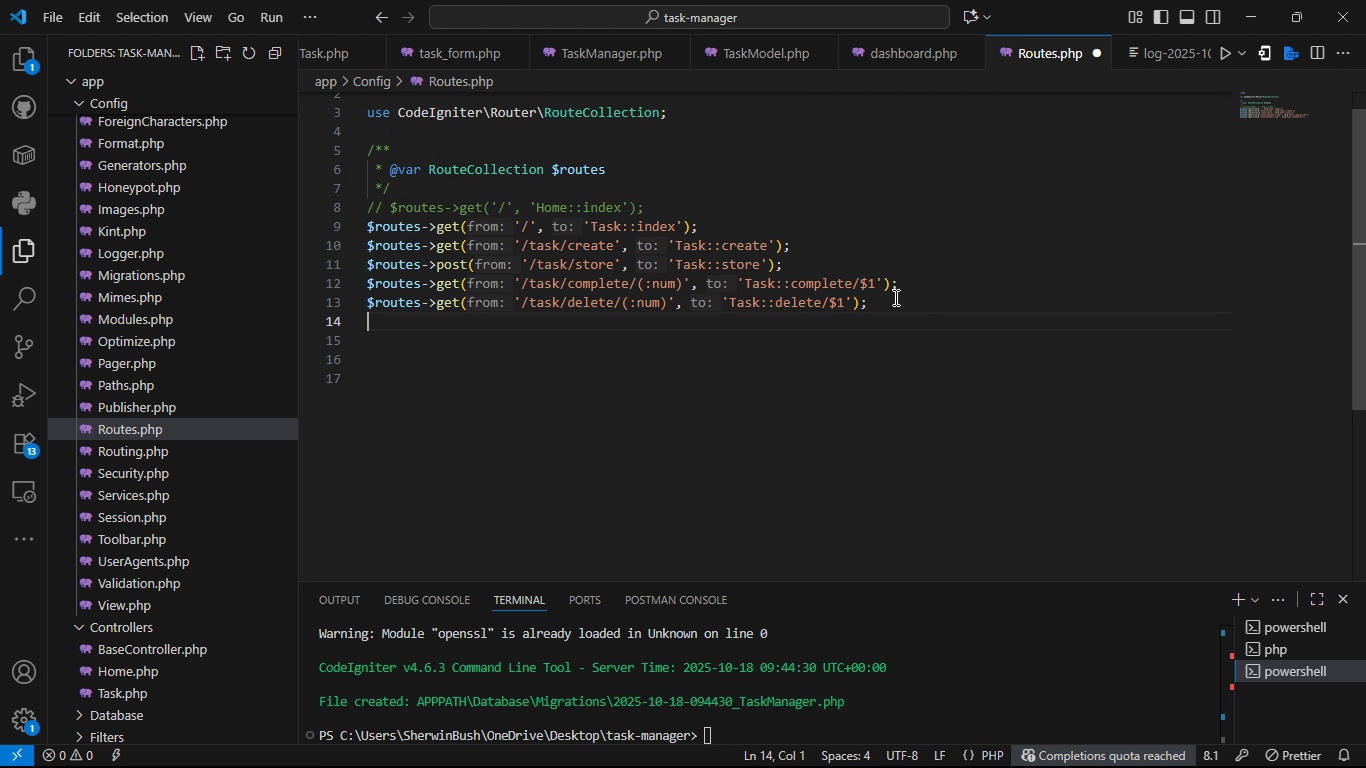 
key(Enter)
 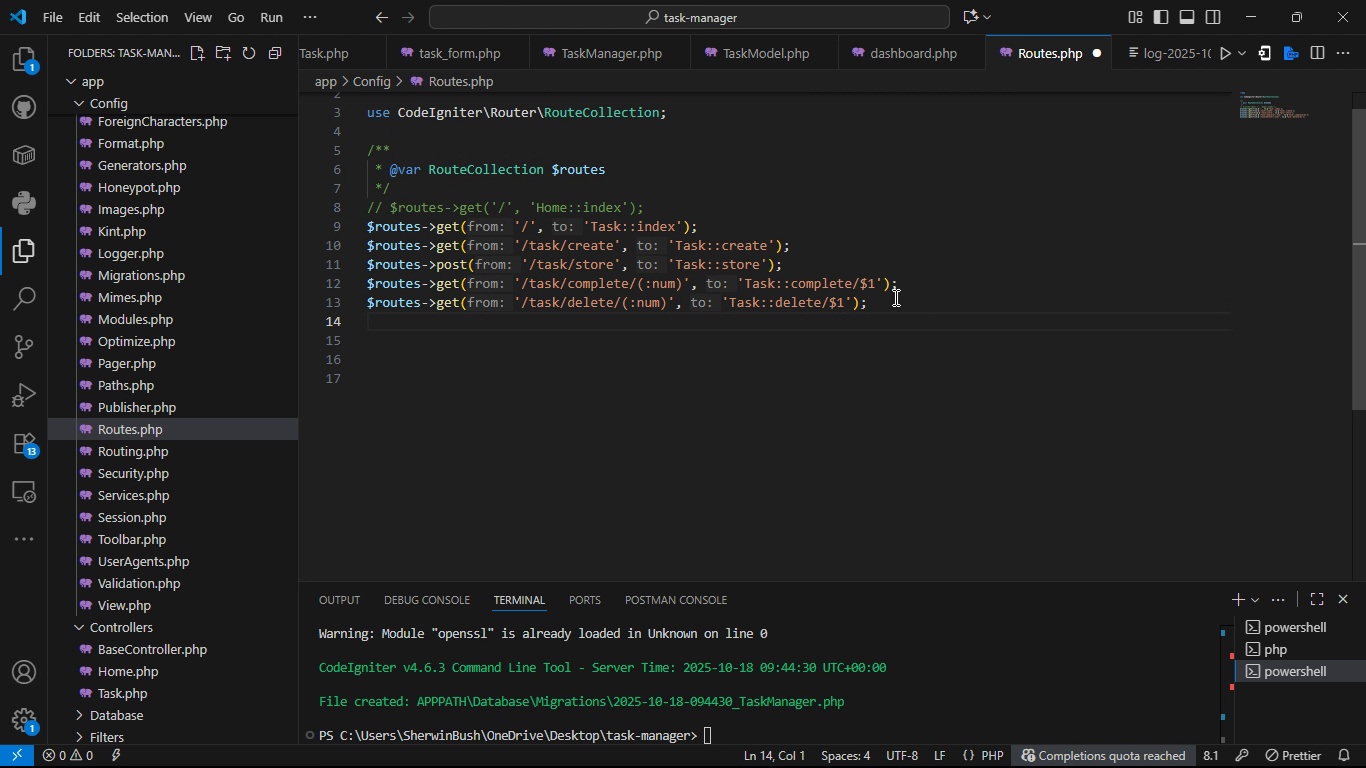 
key(Enter)
 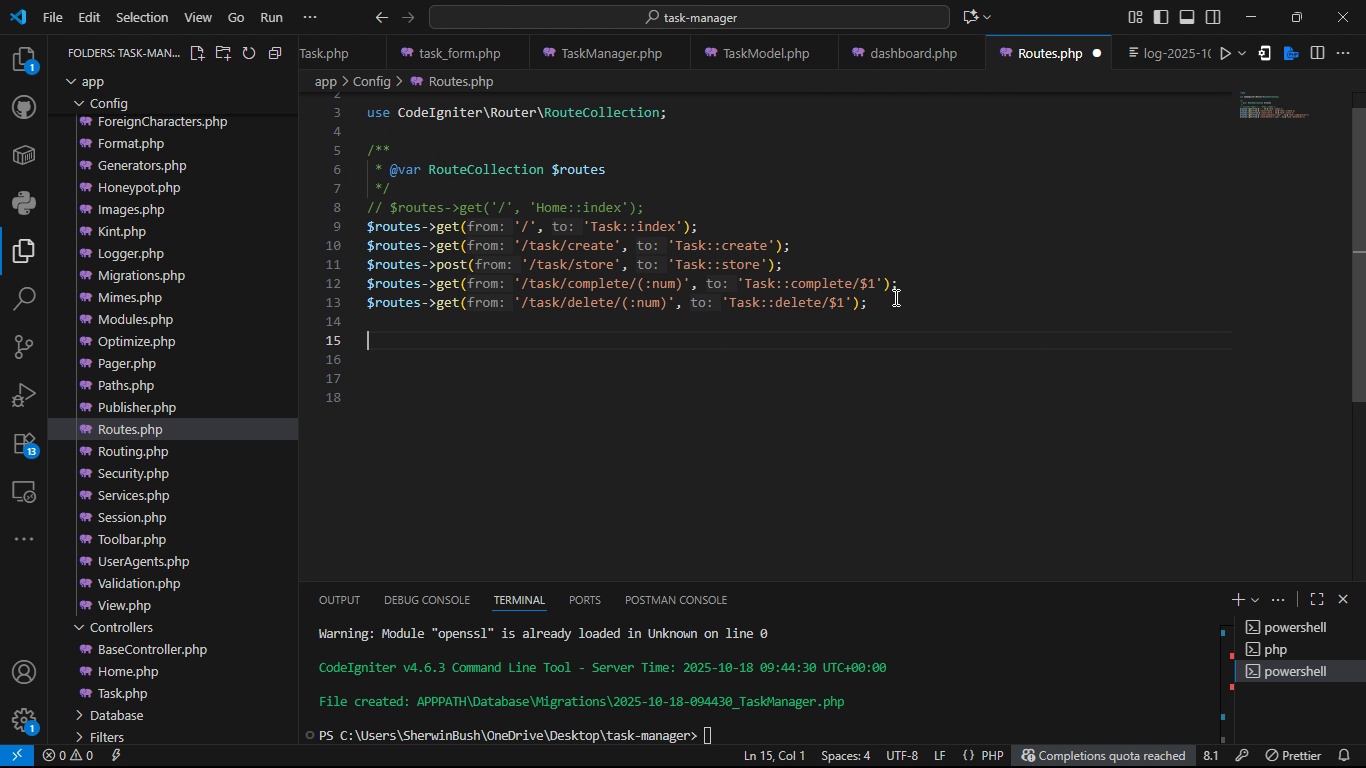 
hold_key(key=ShiftLeft, duration=0.71)
 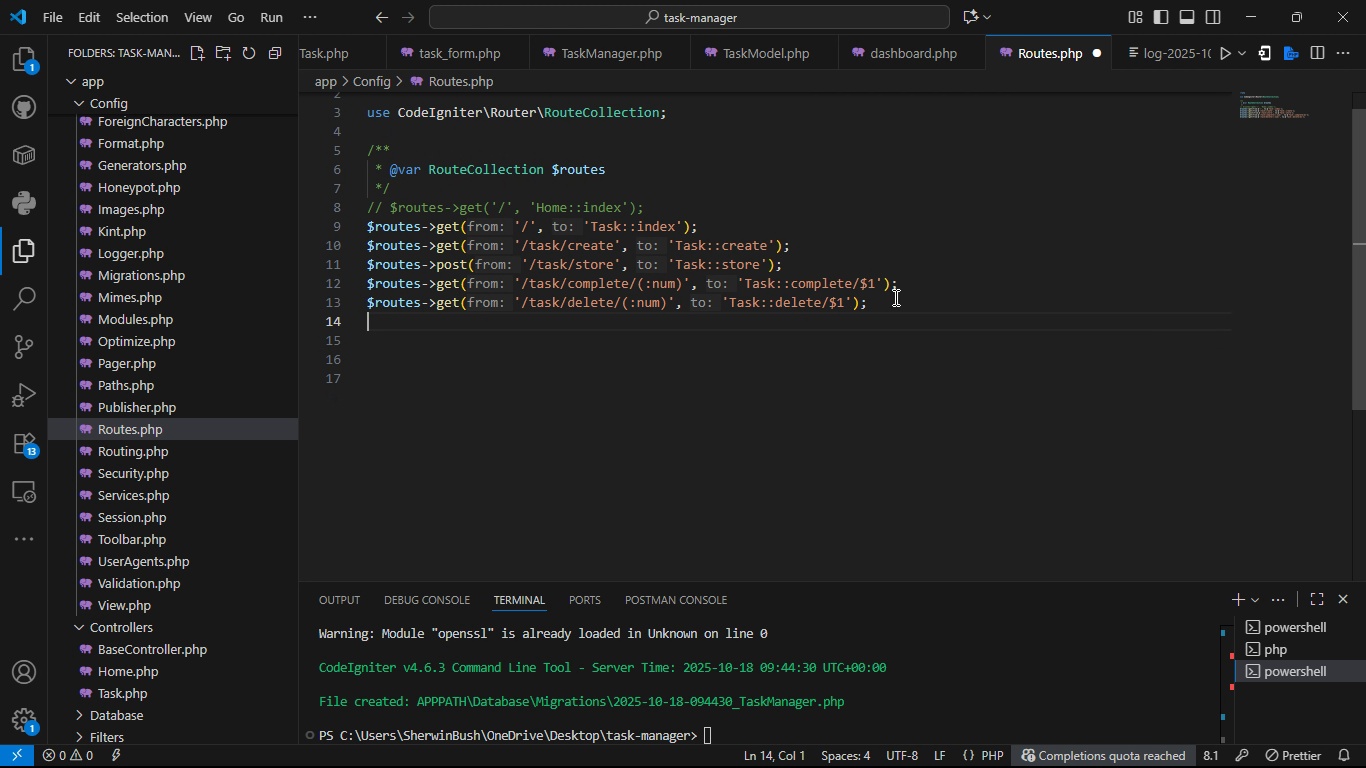 
key(Backspace)
type($routes->get('/task/edit)
 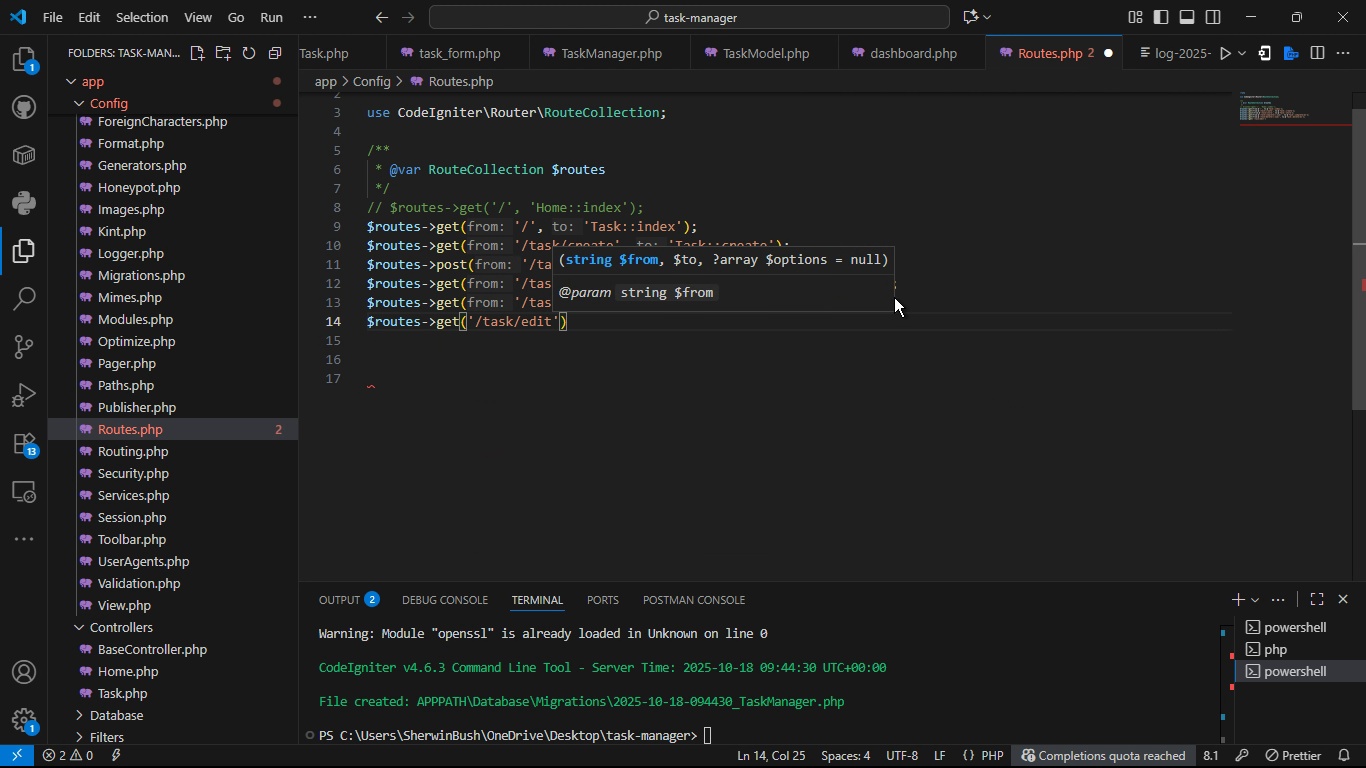 
key(ArrowRight)
 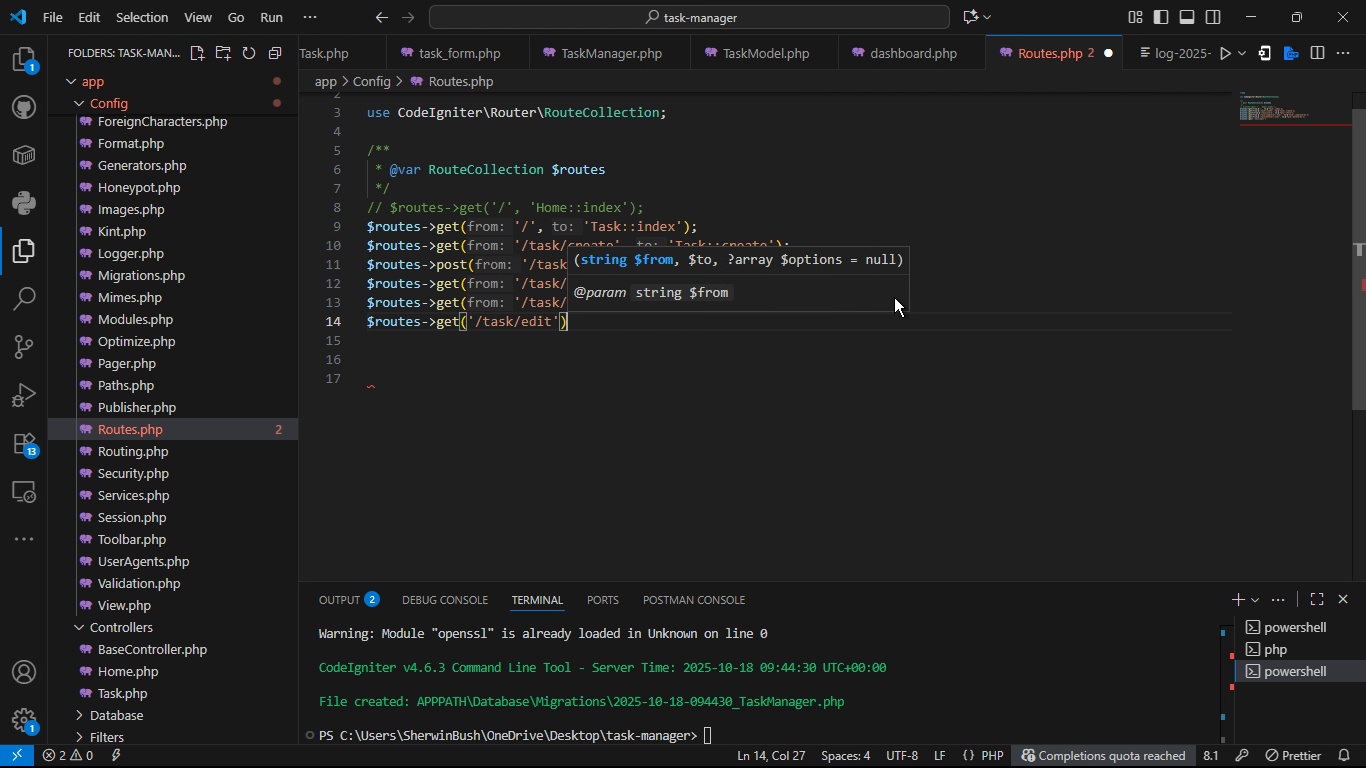 
key(ArrowRight)
 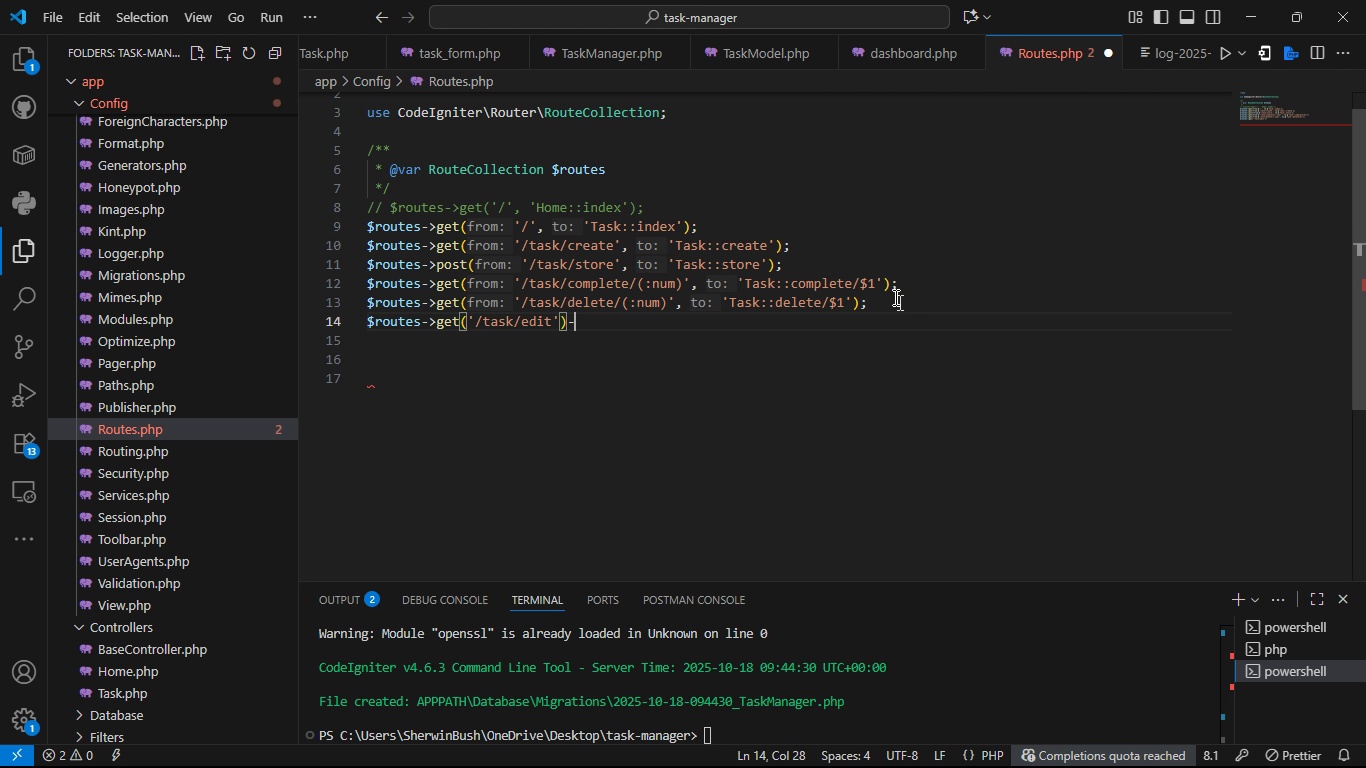 
key(Minus)
 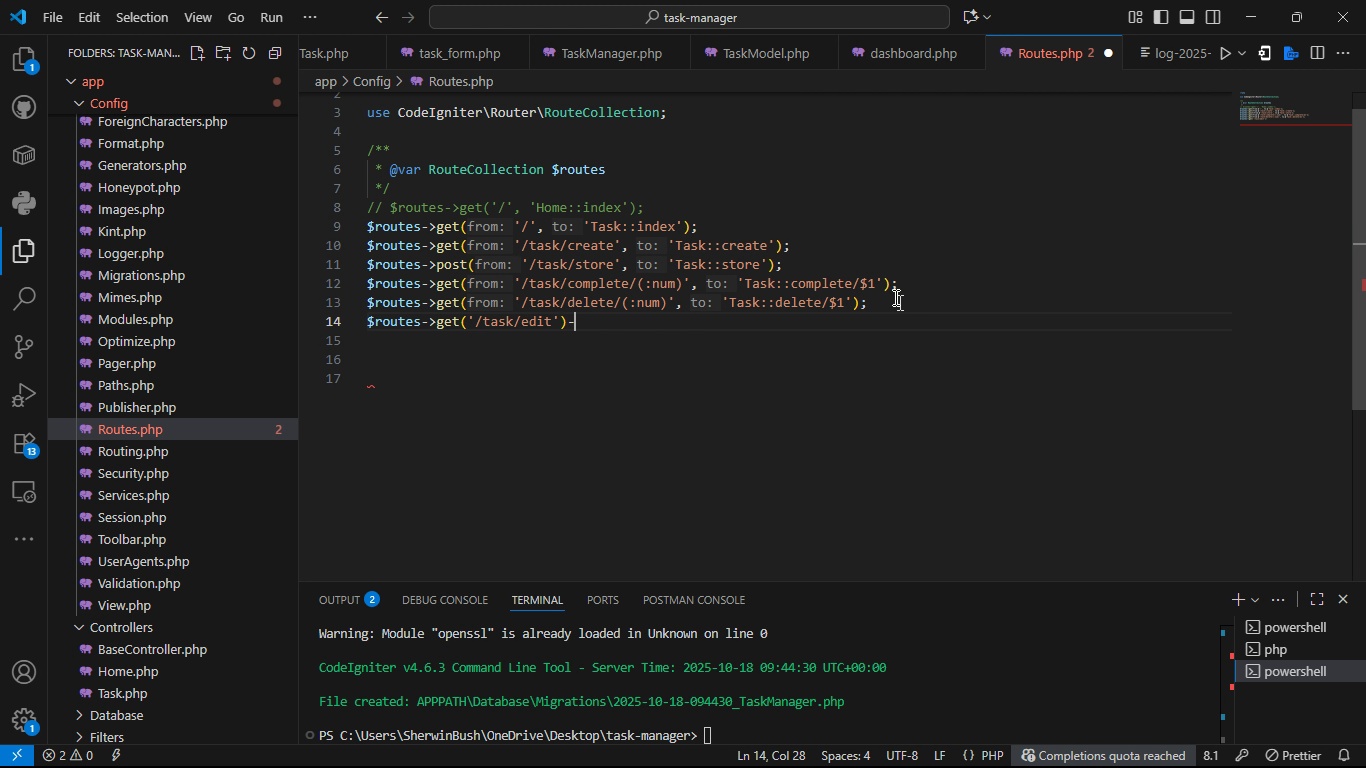 
key(Shift+Period)
 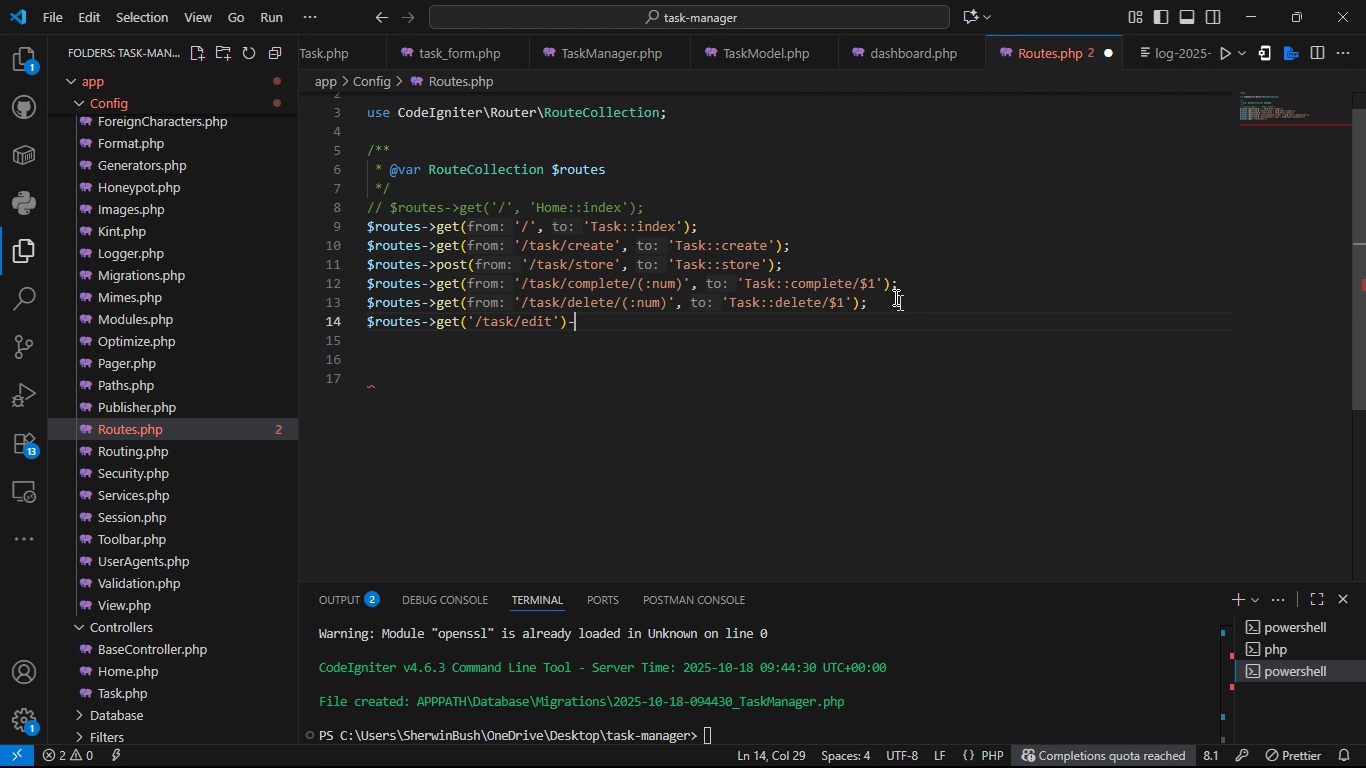 
key(Backspace)
 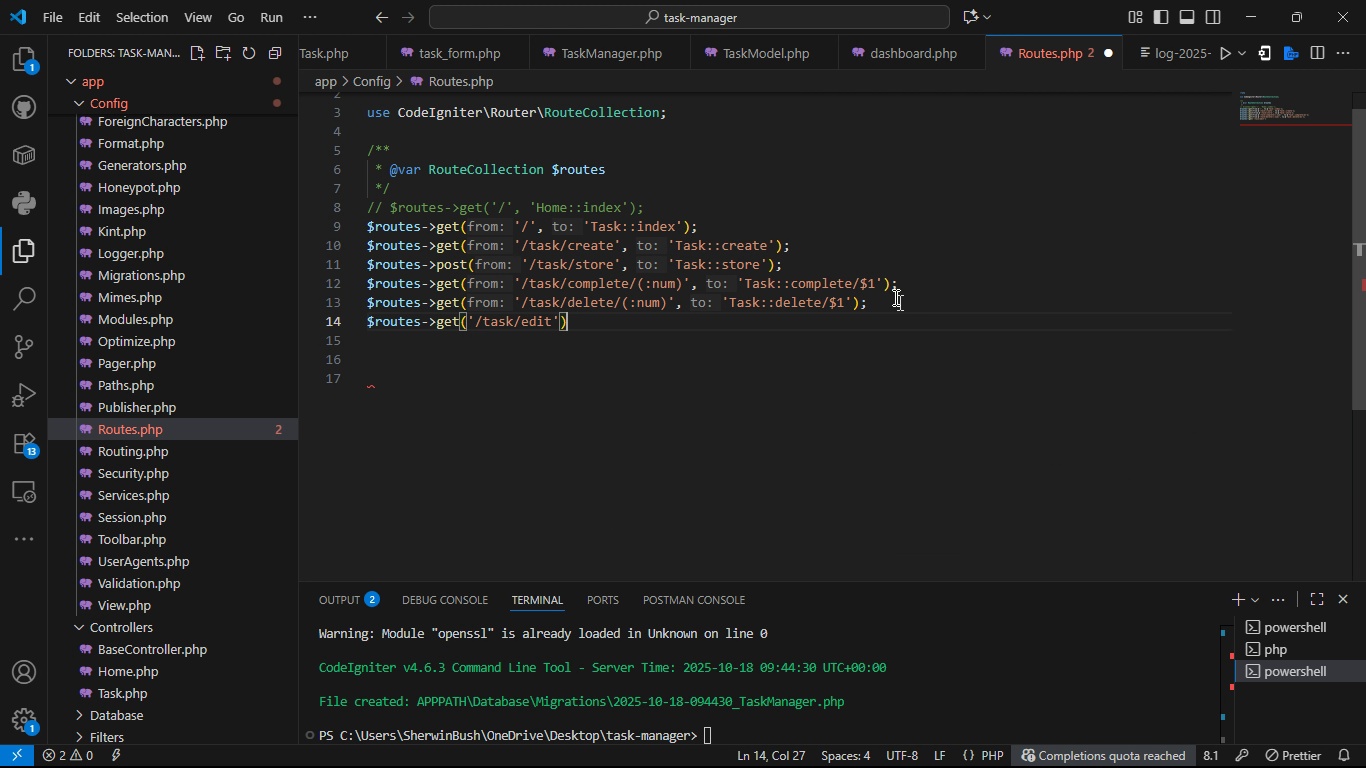 
key(Backspace)
 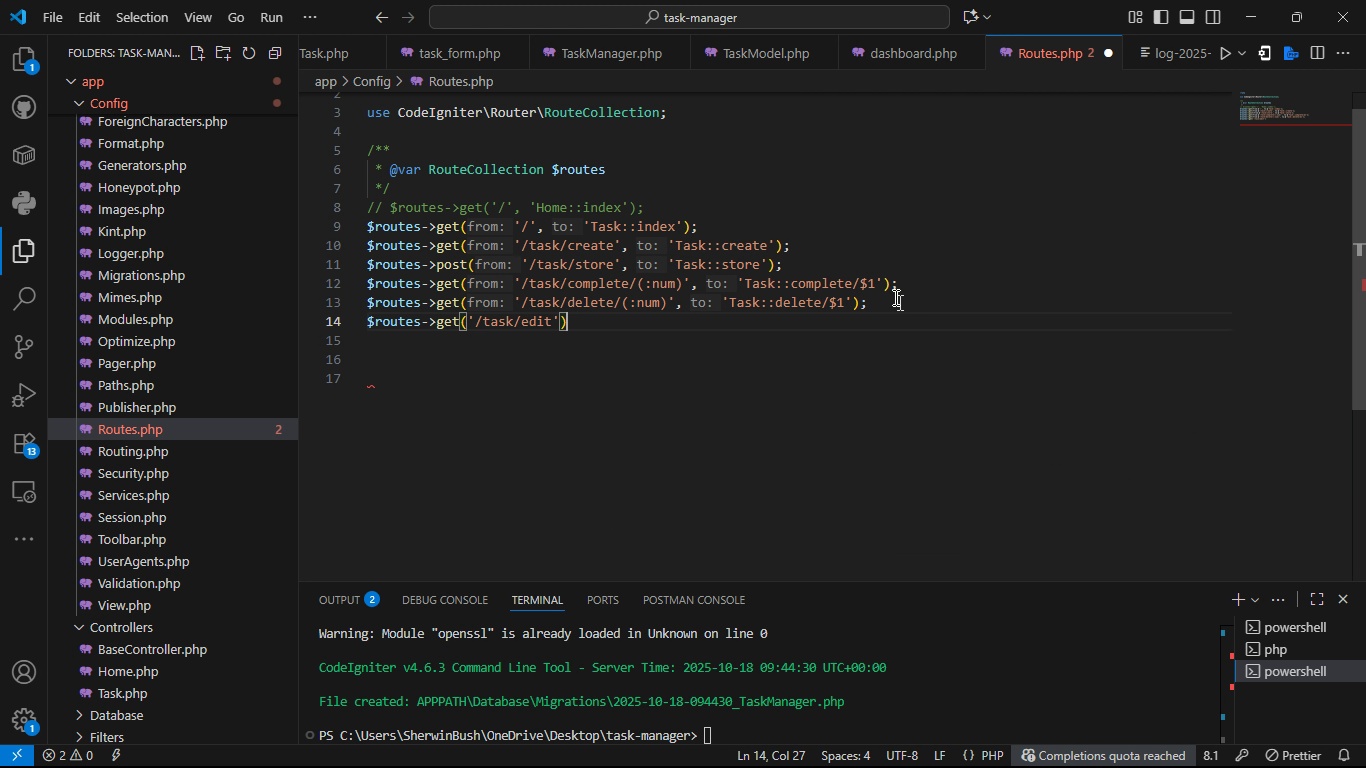 
key(ArrowLeft)
 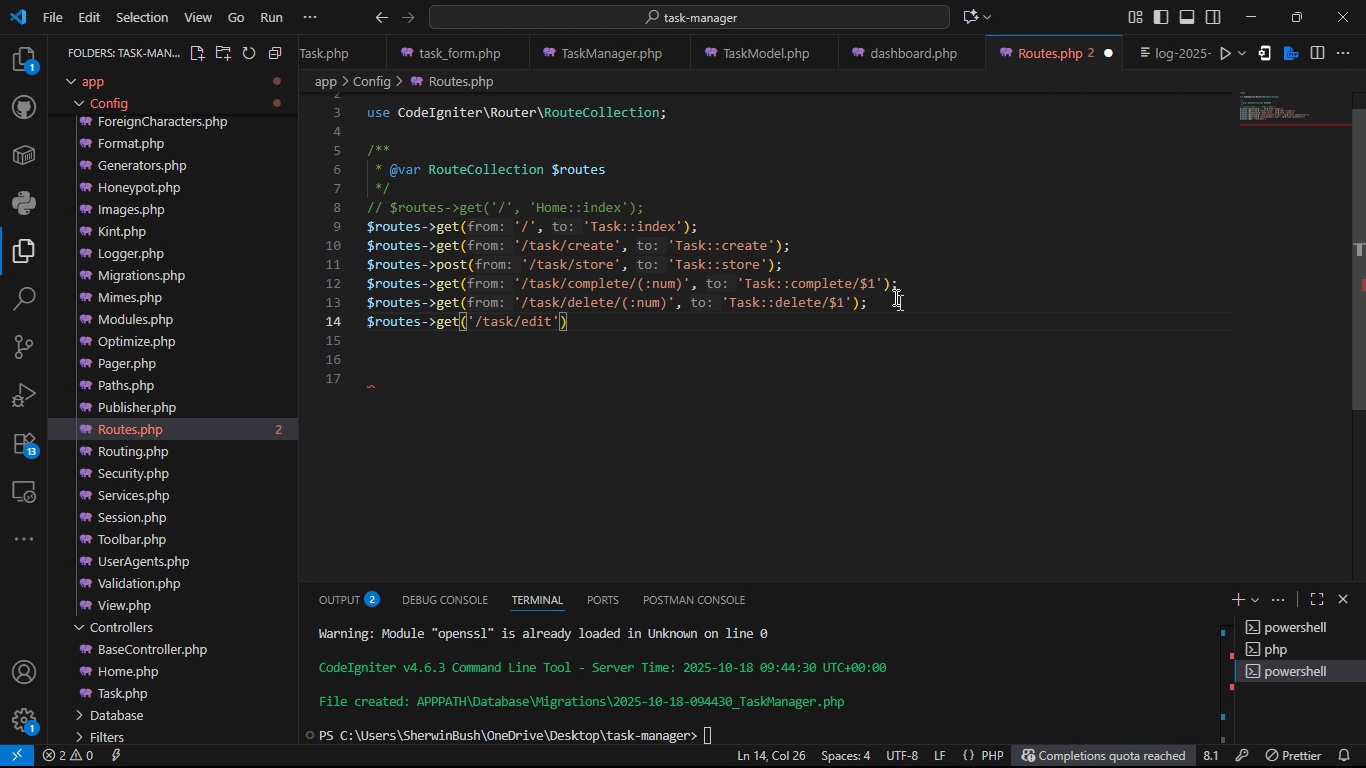 
key(ArrowLeft)
 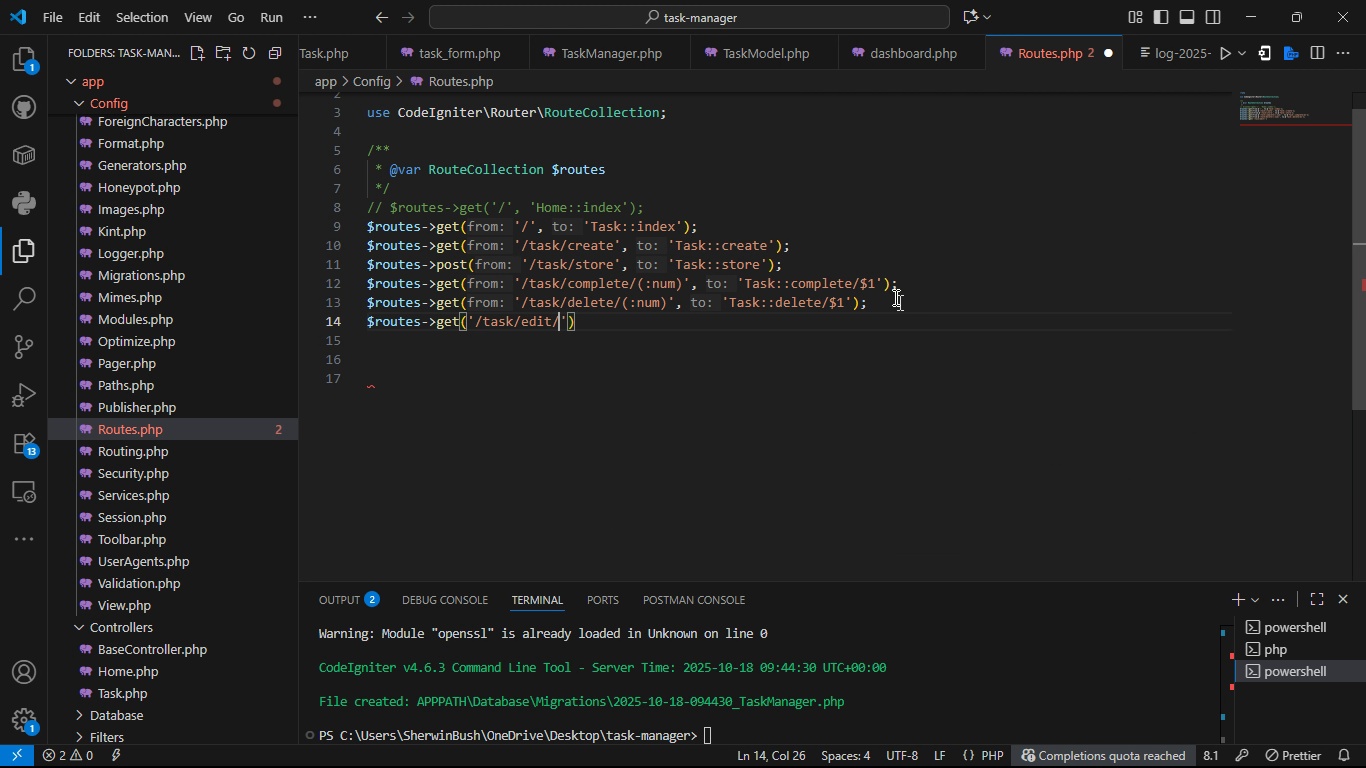 
type(/(:num))
 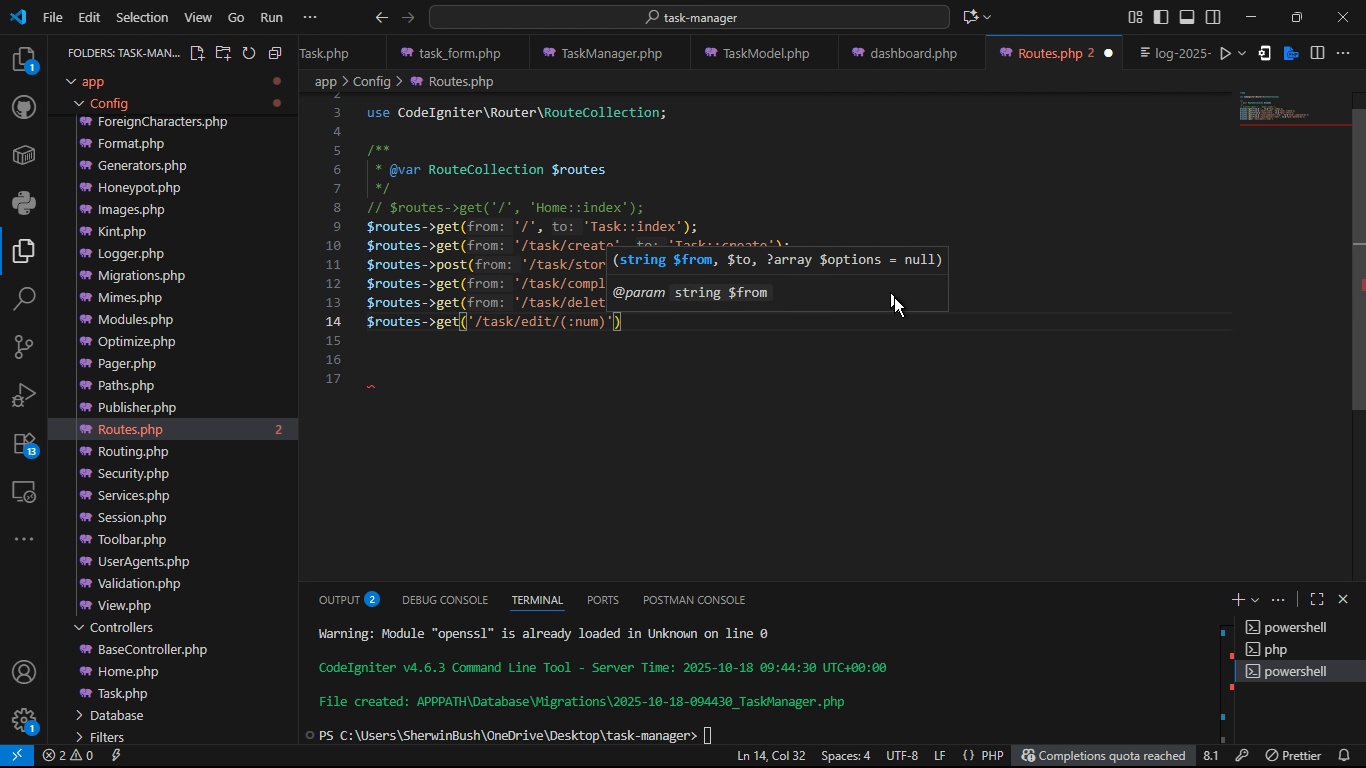 
key(ArrowRight)
 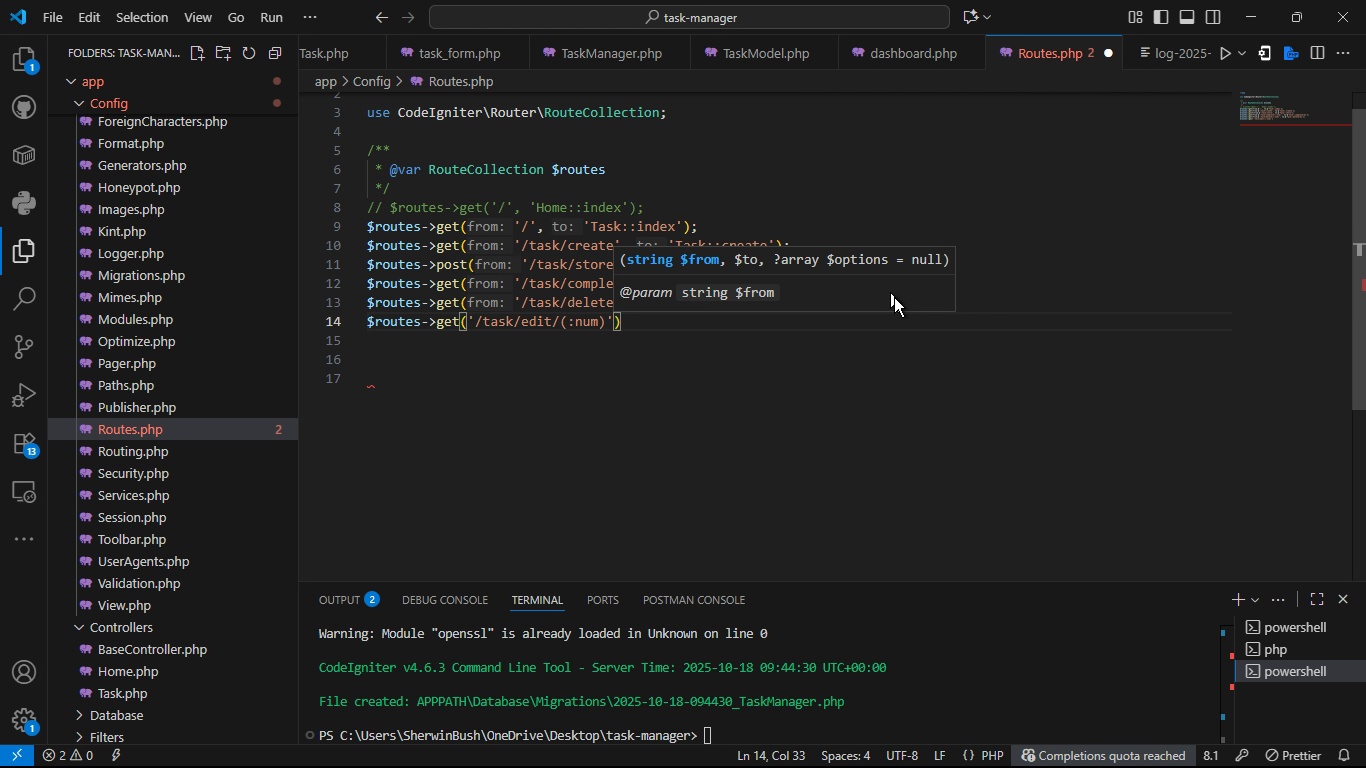 
type(, Tas)
key(Backspace)
key(Backspace)
key(Backspace)
type('Task::)
 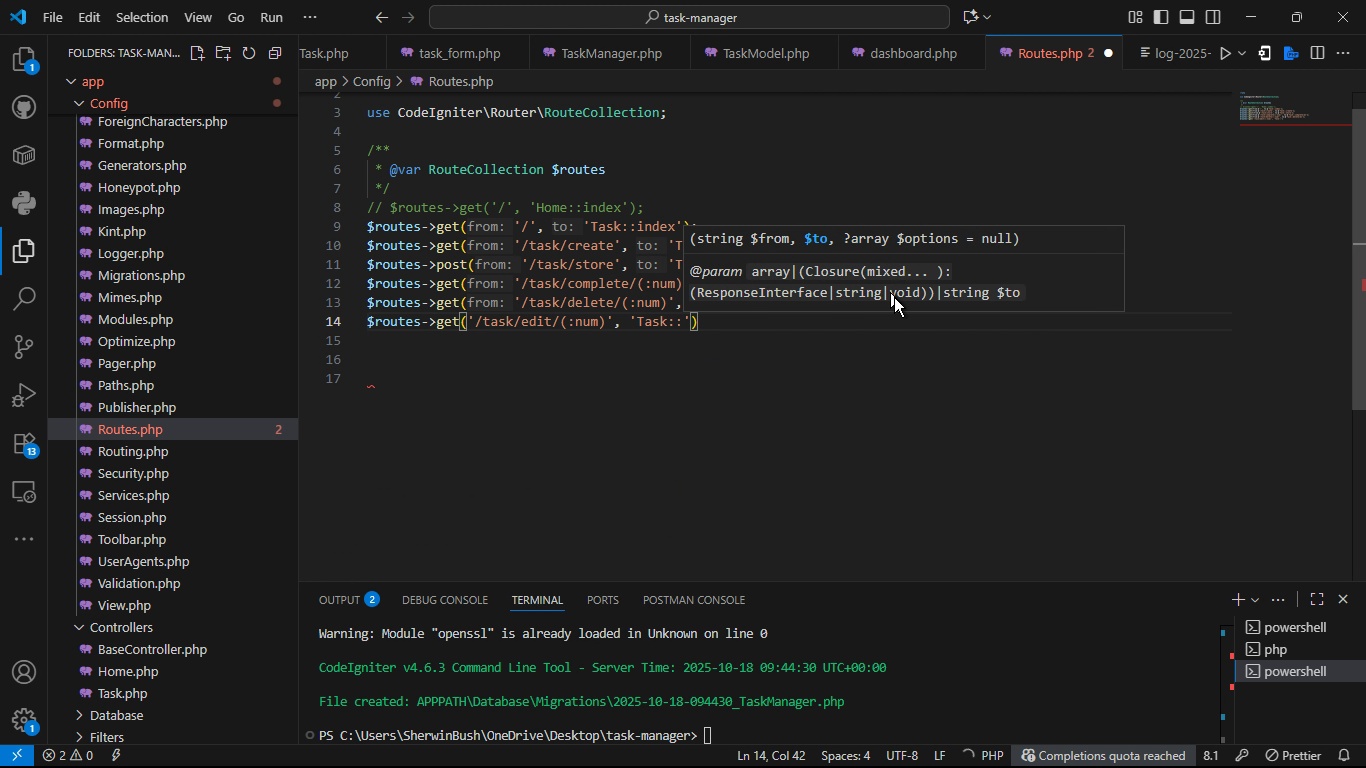 
type(edit)
 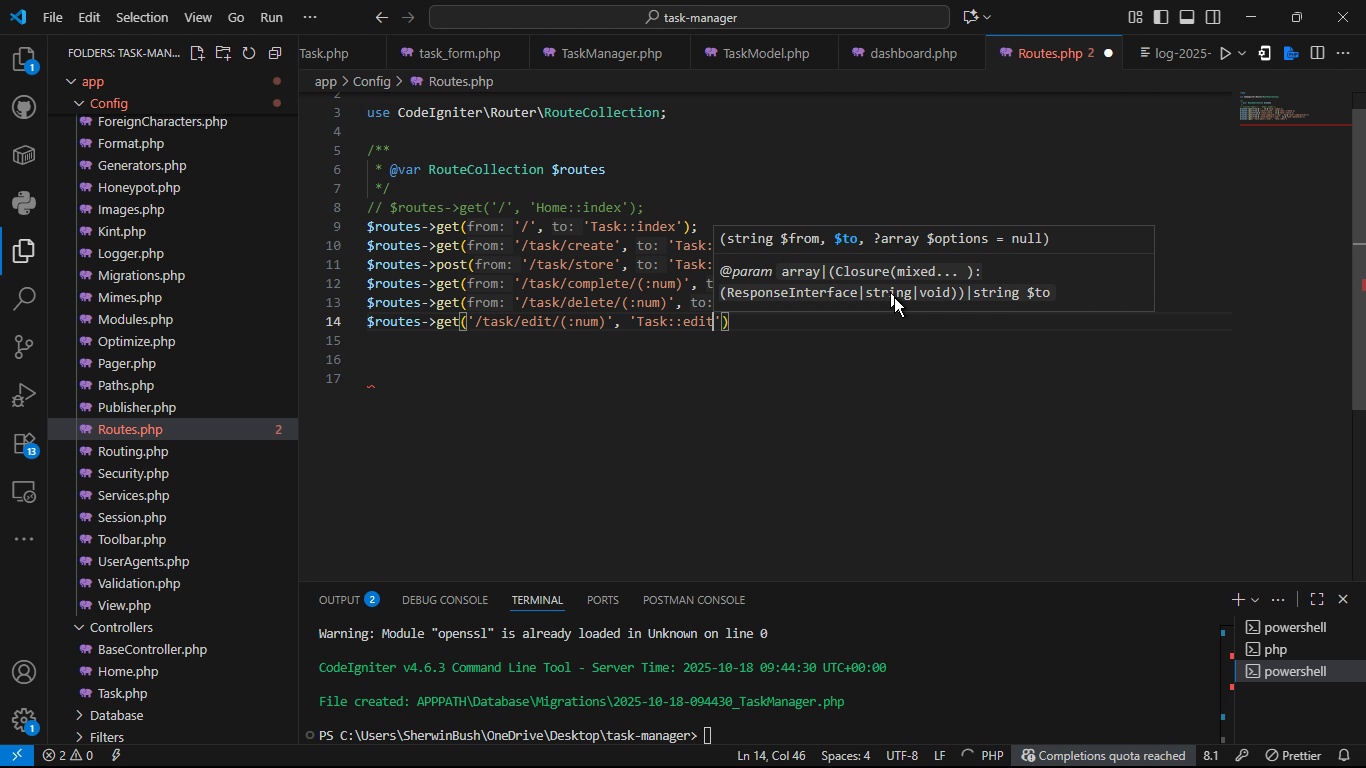 
key(ArrowRight)
 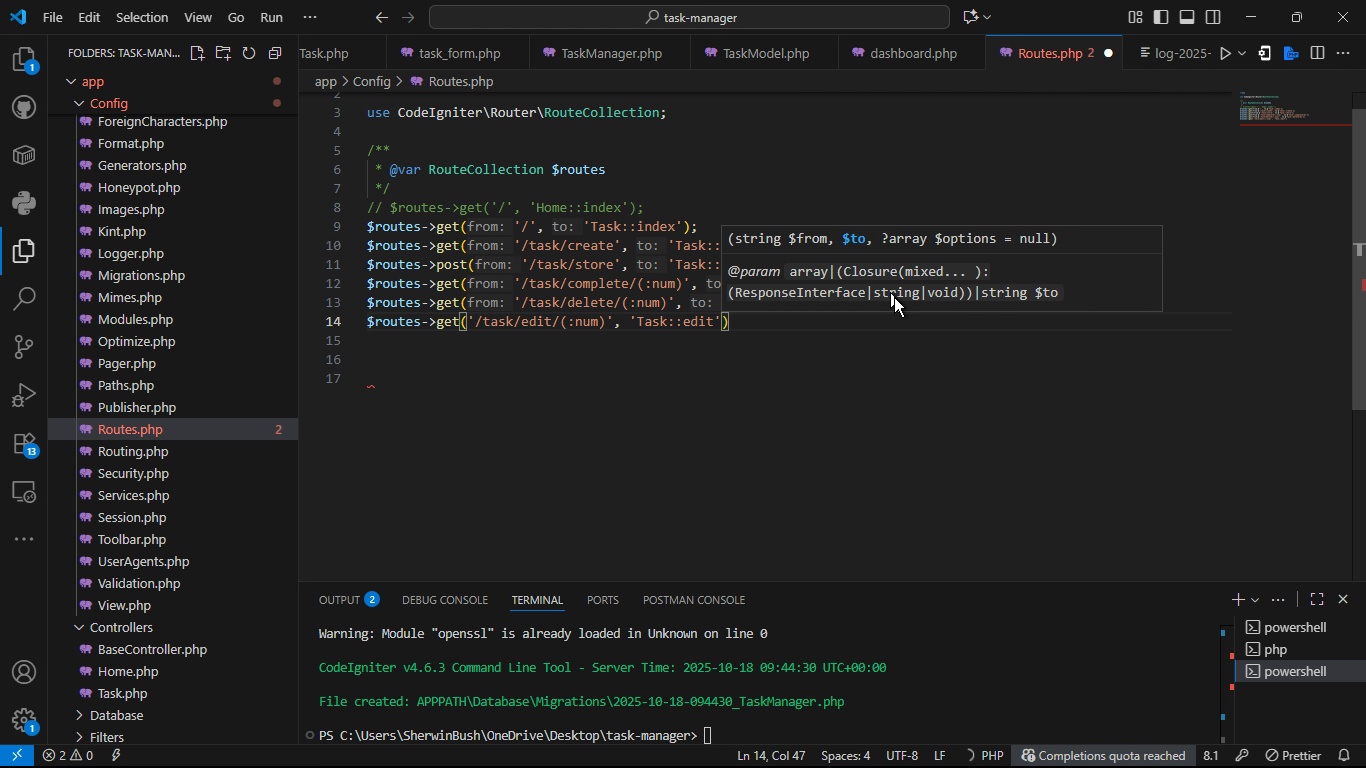 
key(ArrowLeft)
 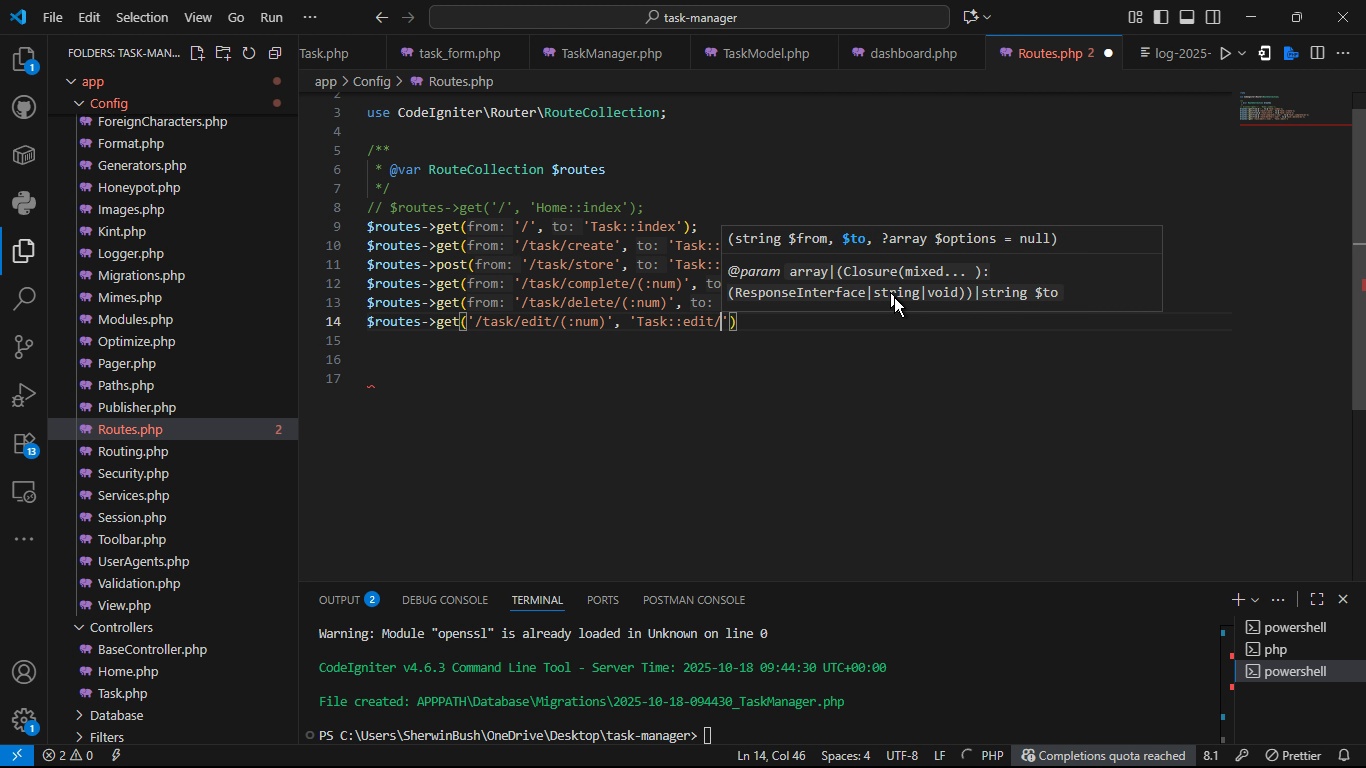 
type(/$dit)
key(Backspace)
key(Backspace)
key(Backspace)
type(ed)
key(Backspace)
key(Backspace)
type(1)
 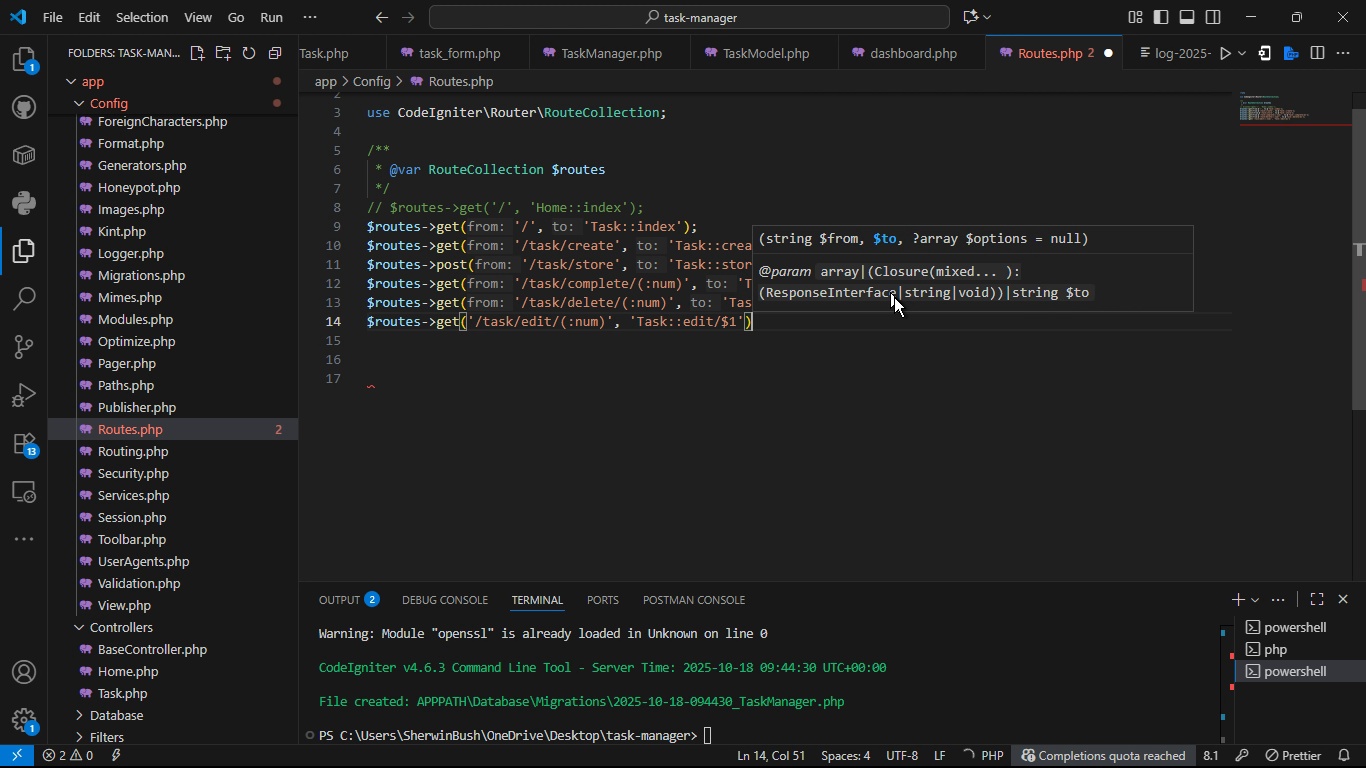 
 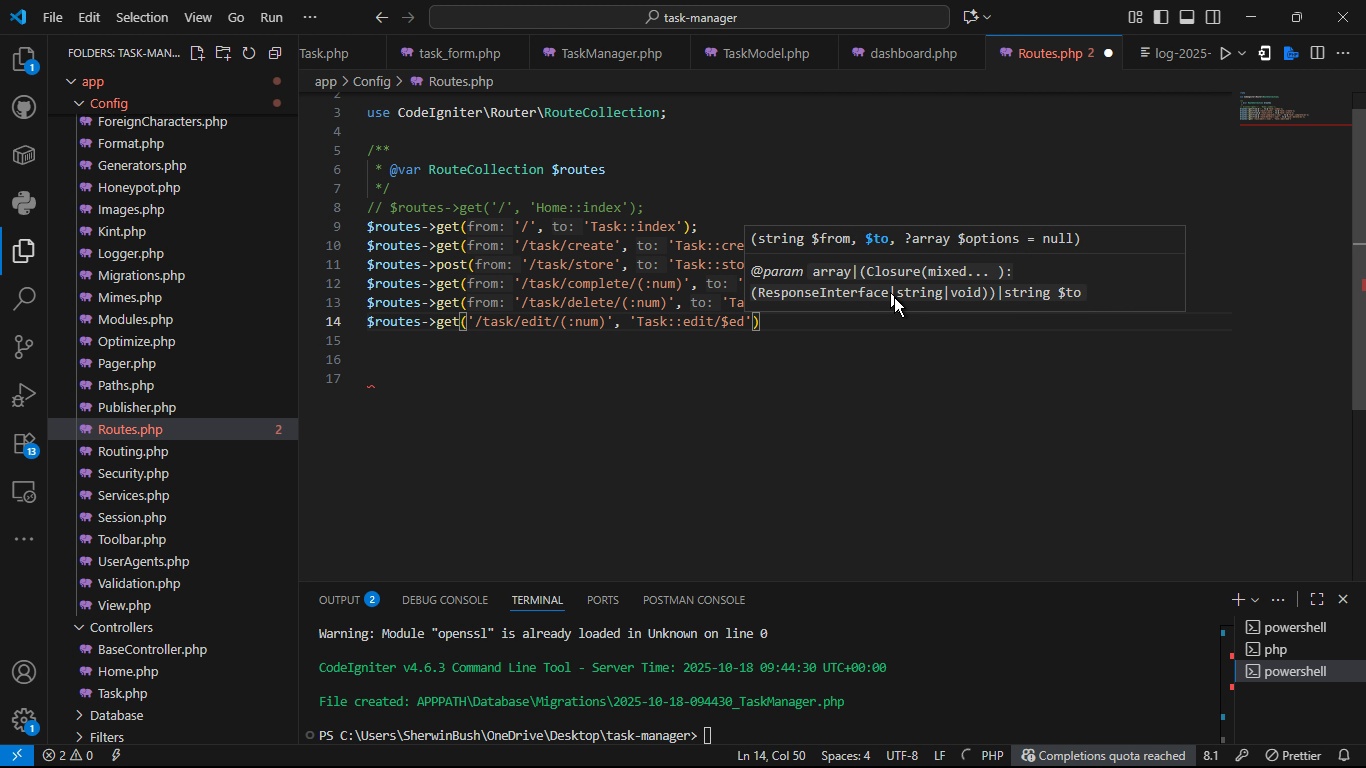 
key(ArrowRight)
 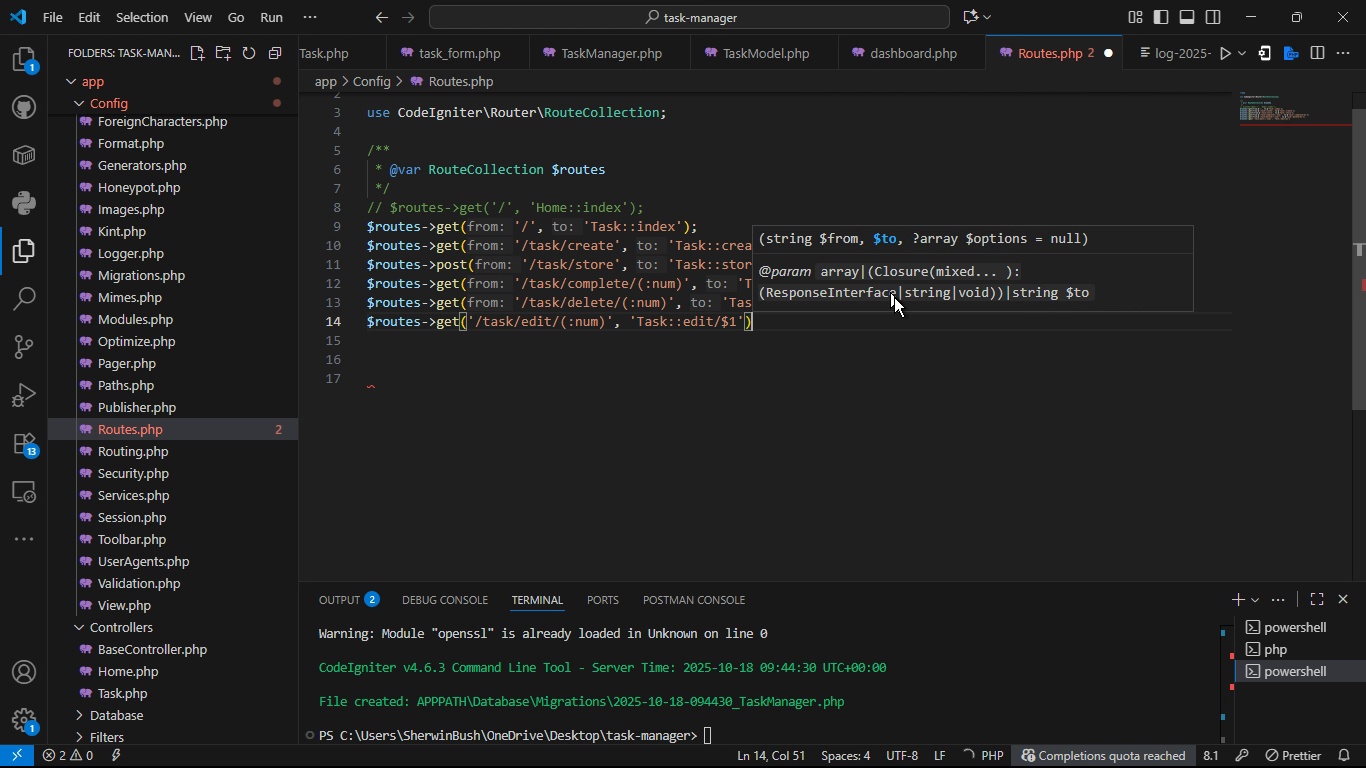 
key(ArrowRight)
 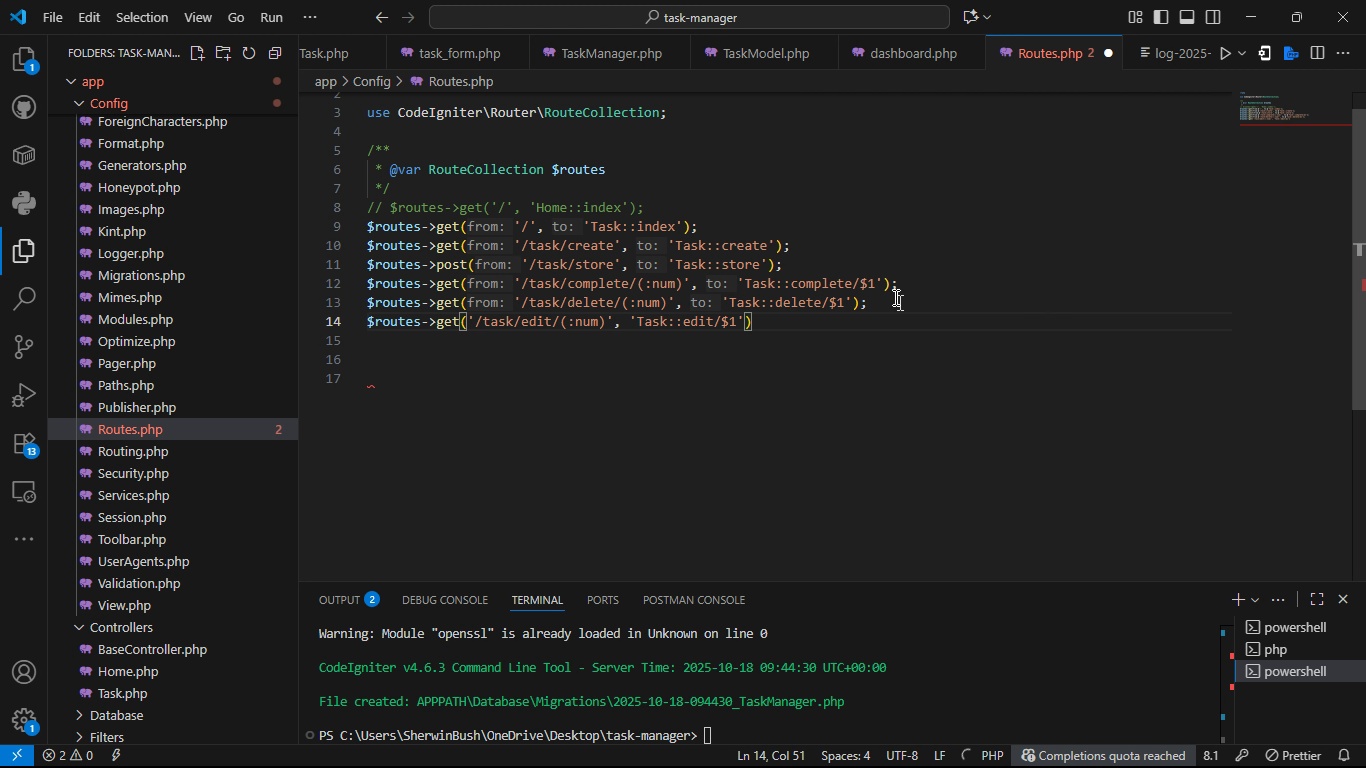 
key(Semicolon)
 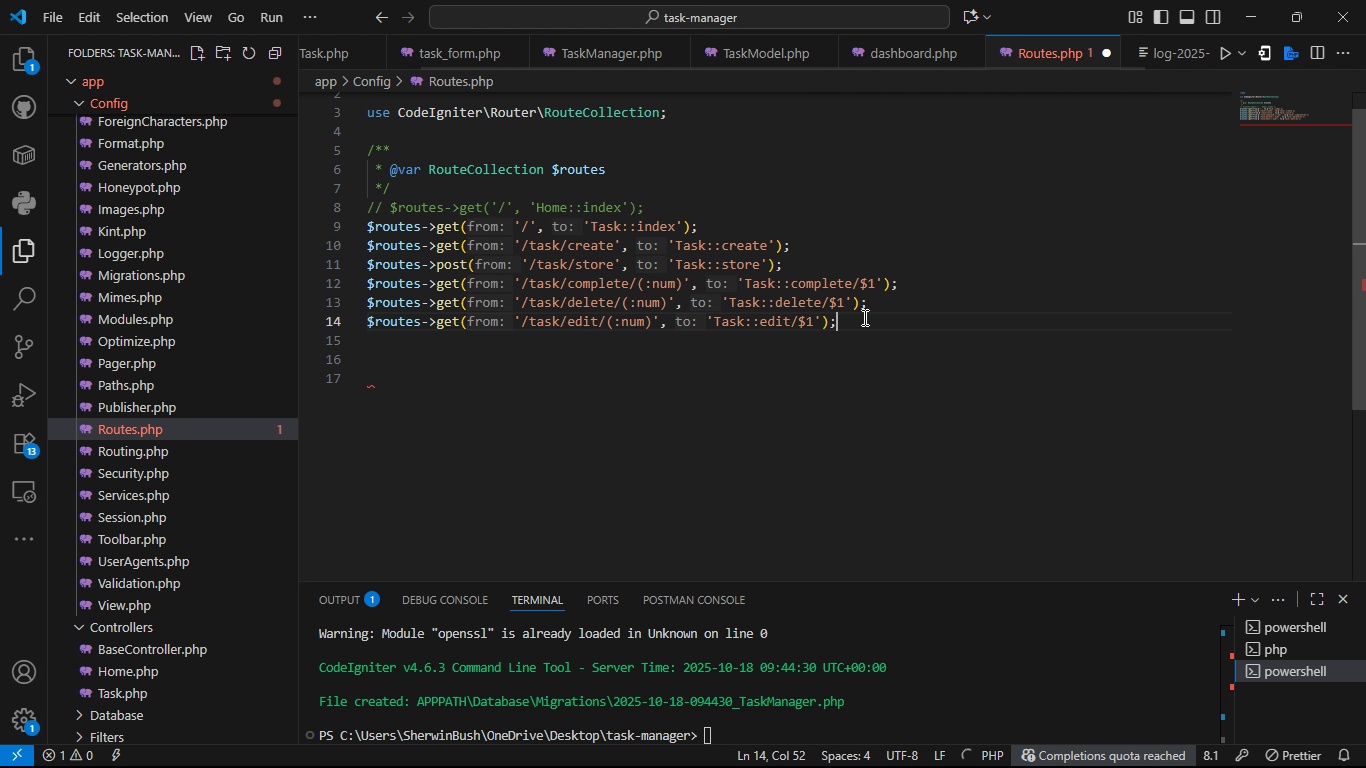 
left_click([863, 317])
 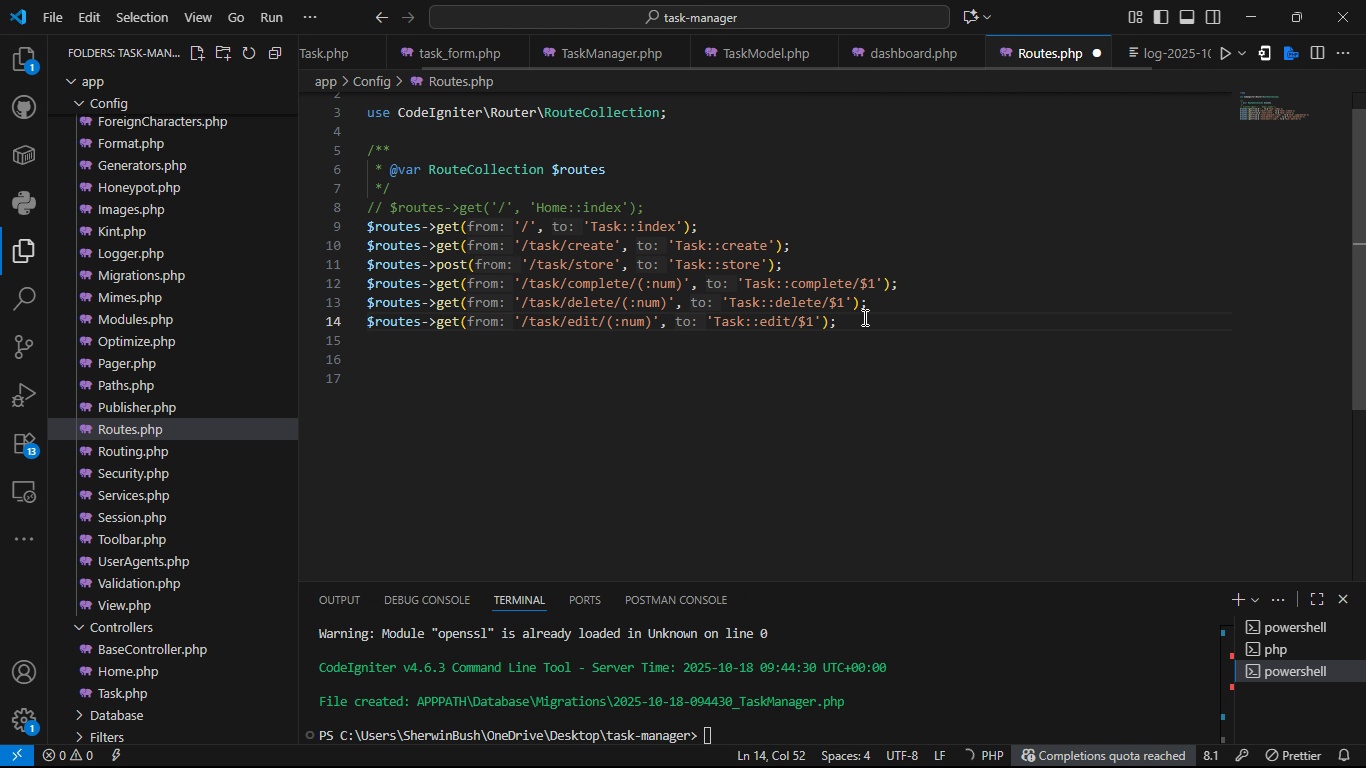 
key(Control+S)
 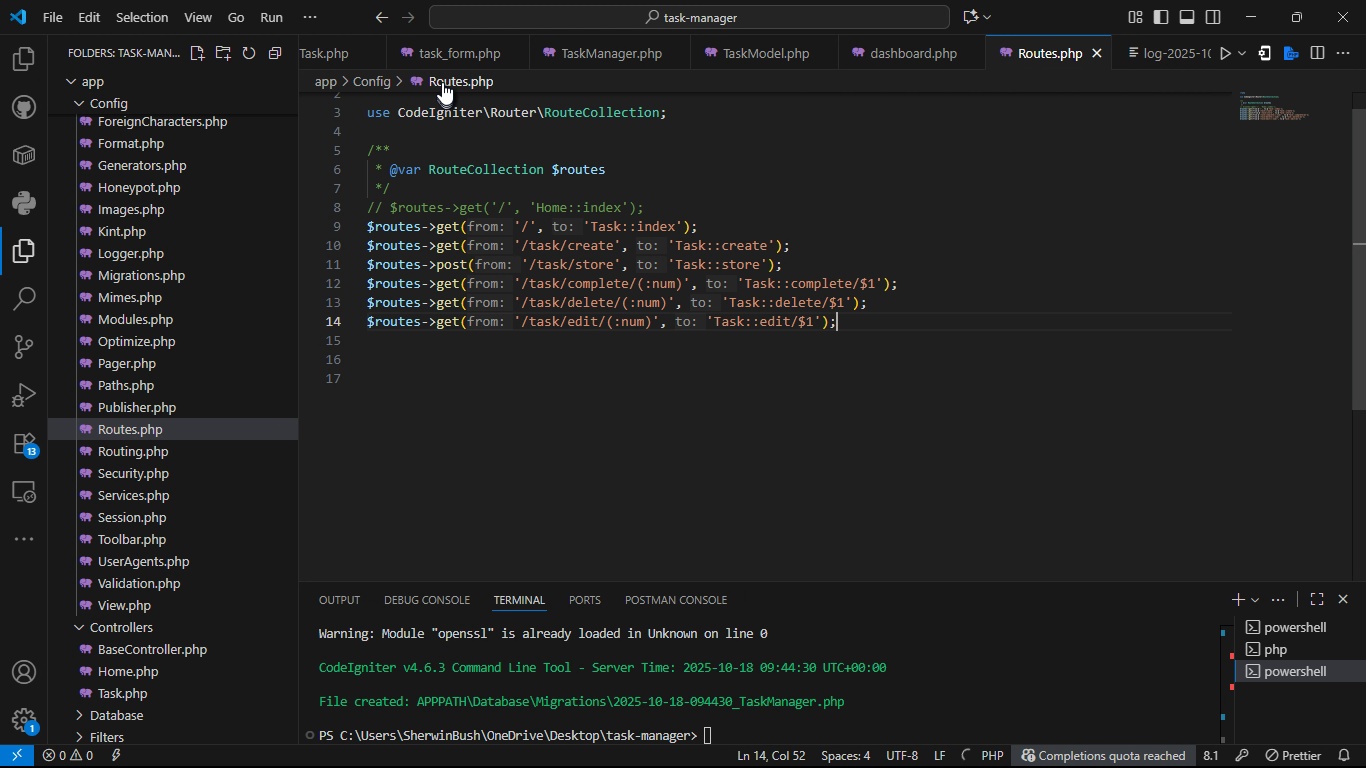 
left_click([447, 55])
 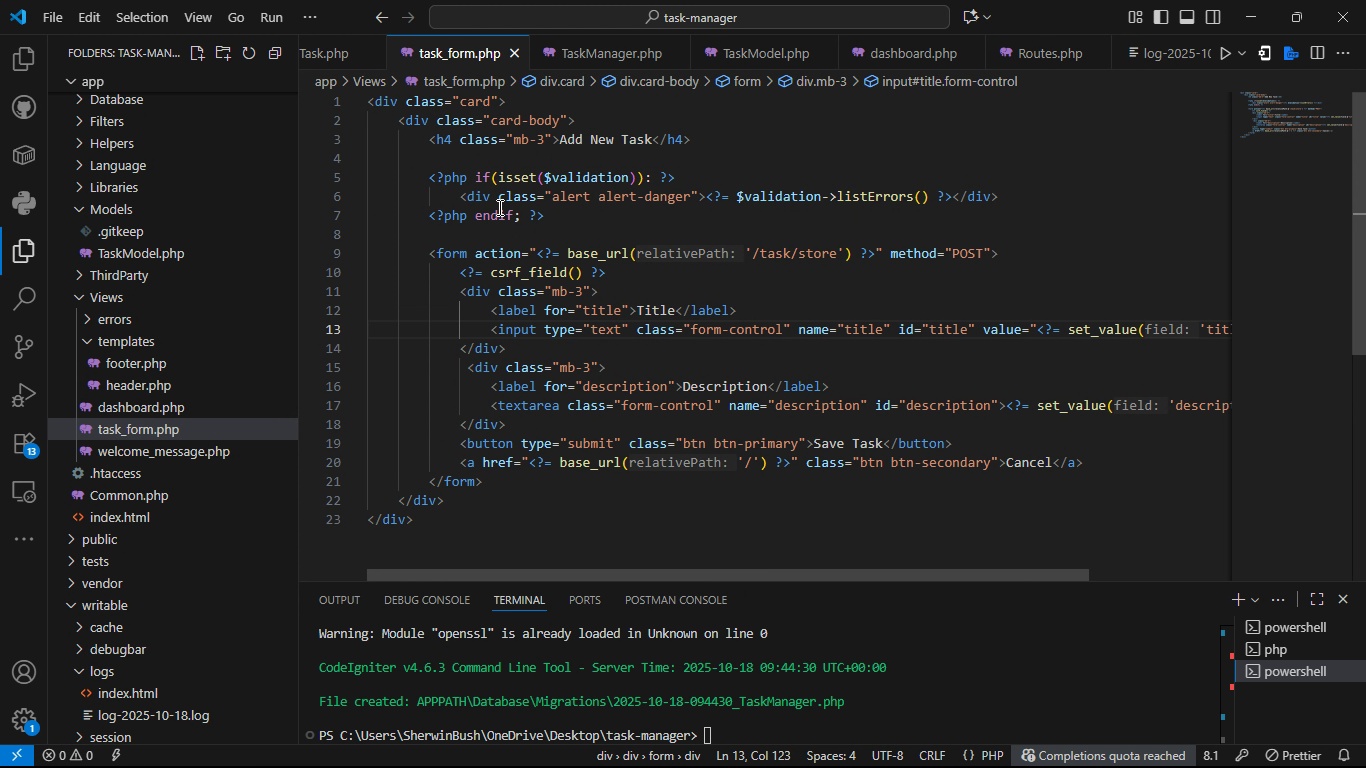 
wait(8.4)
 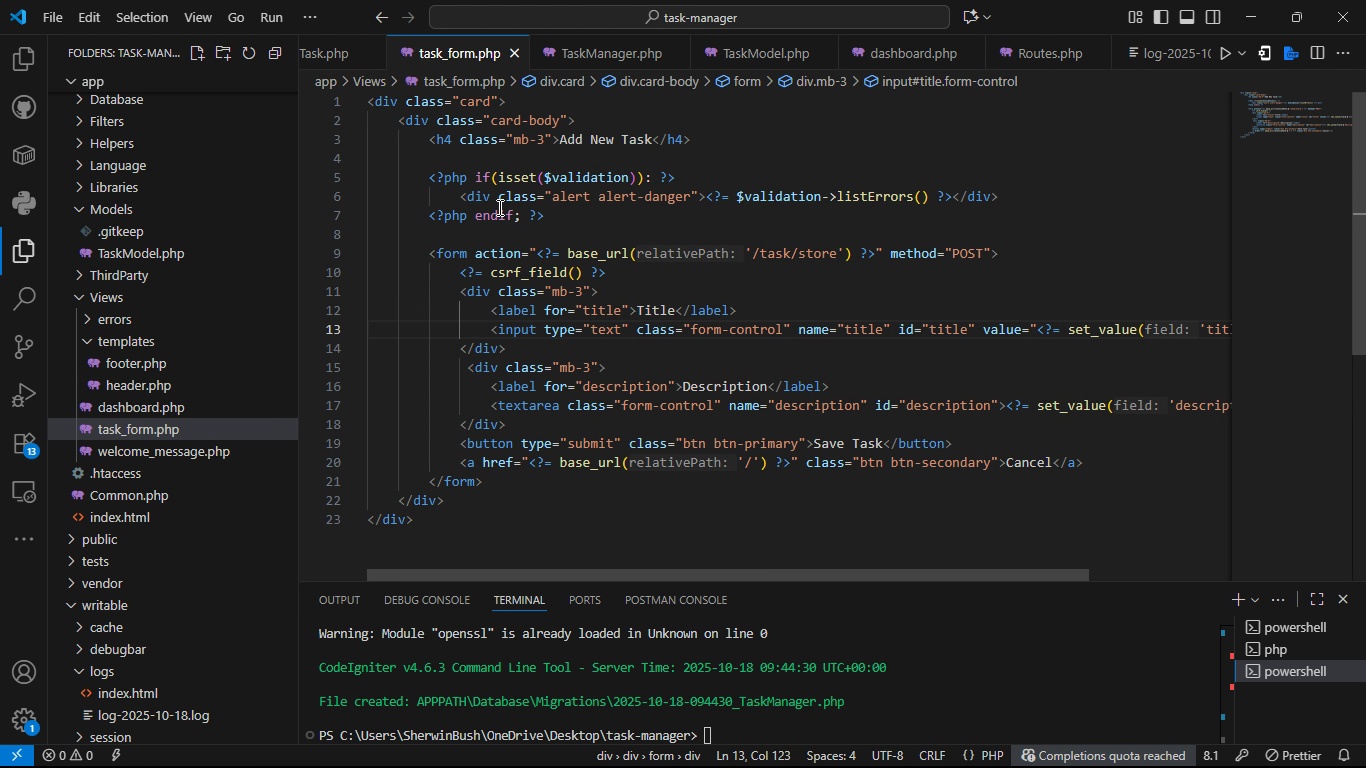 
mouse_move([766, 759])
 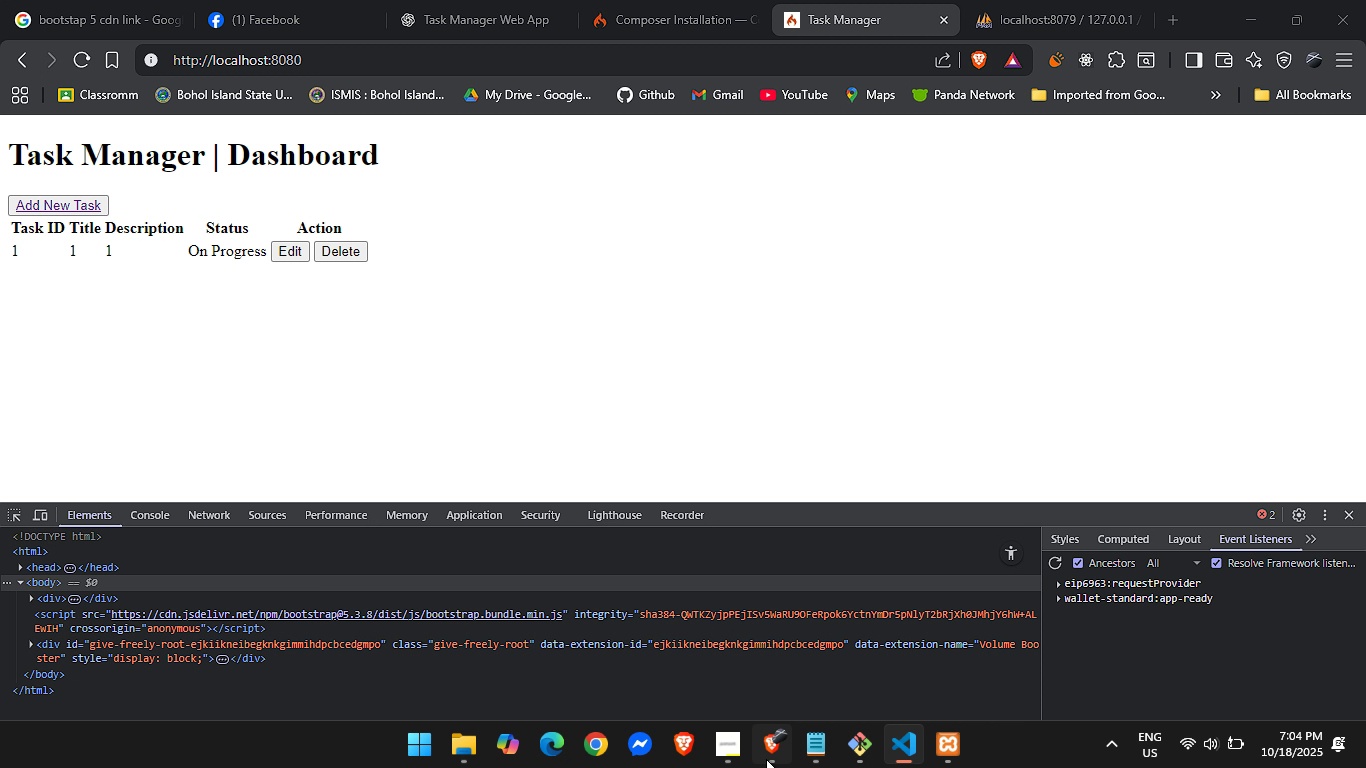 
left_click([766, 759])
 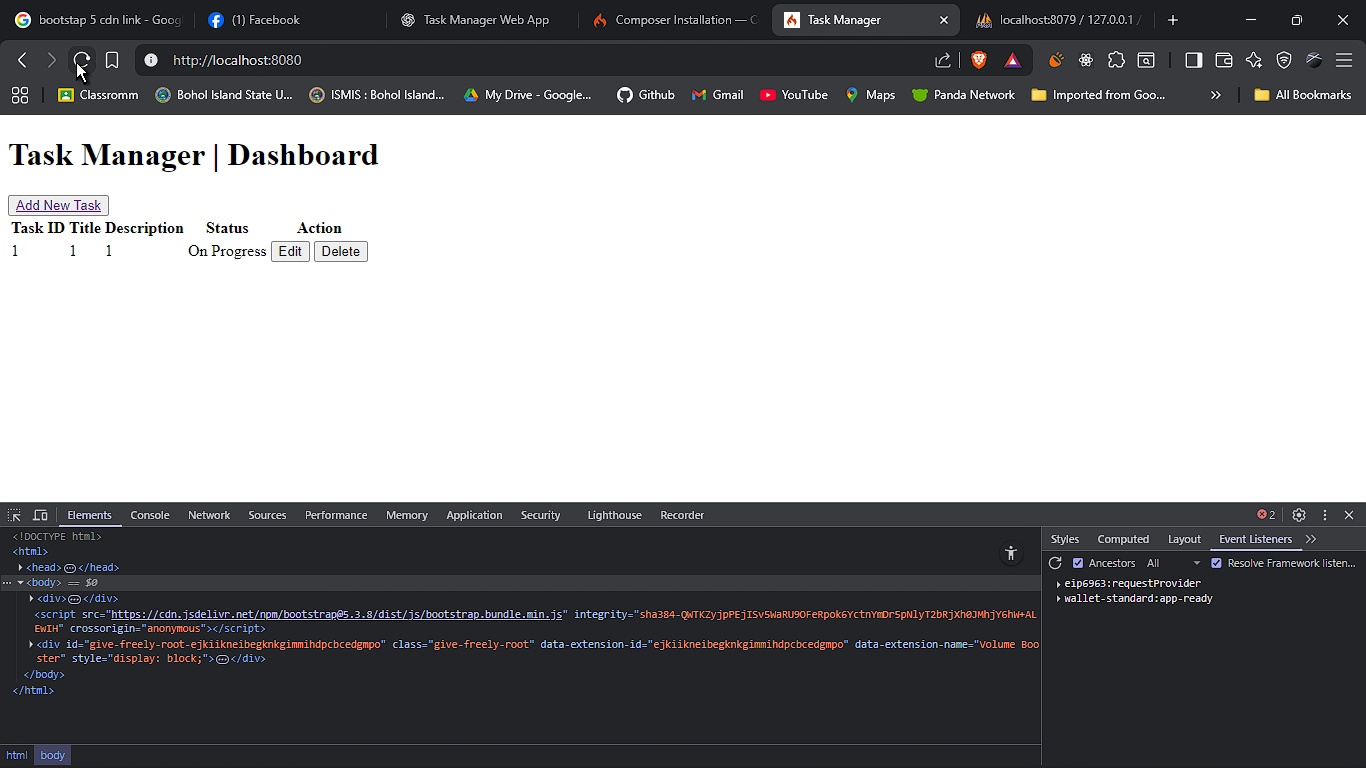 
left_click([76, 62])
 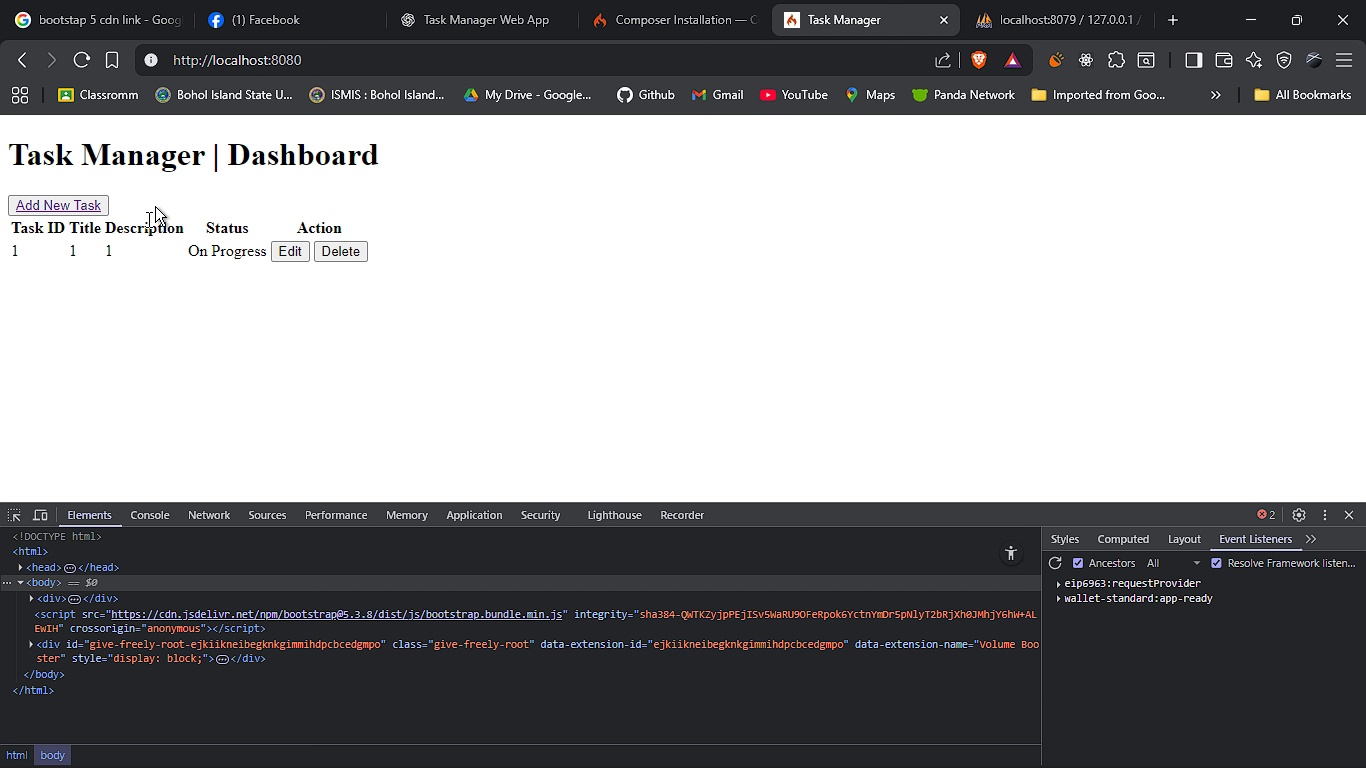 
wait(6.47)
 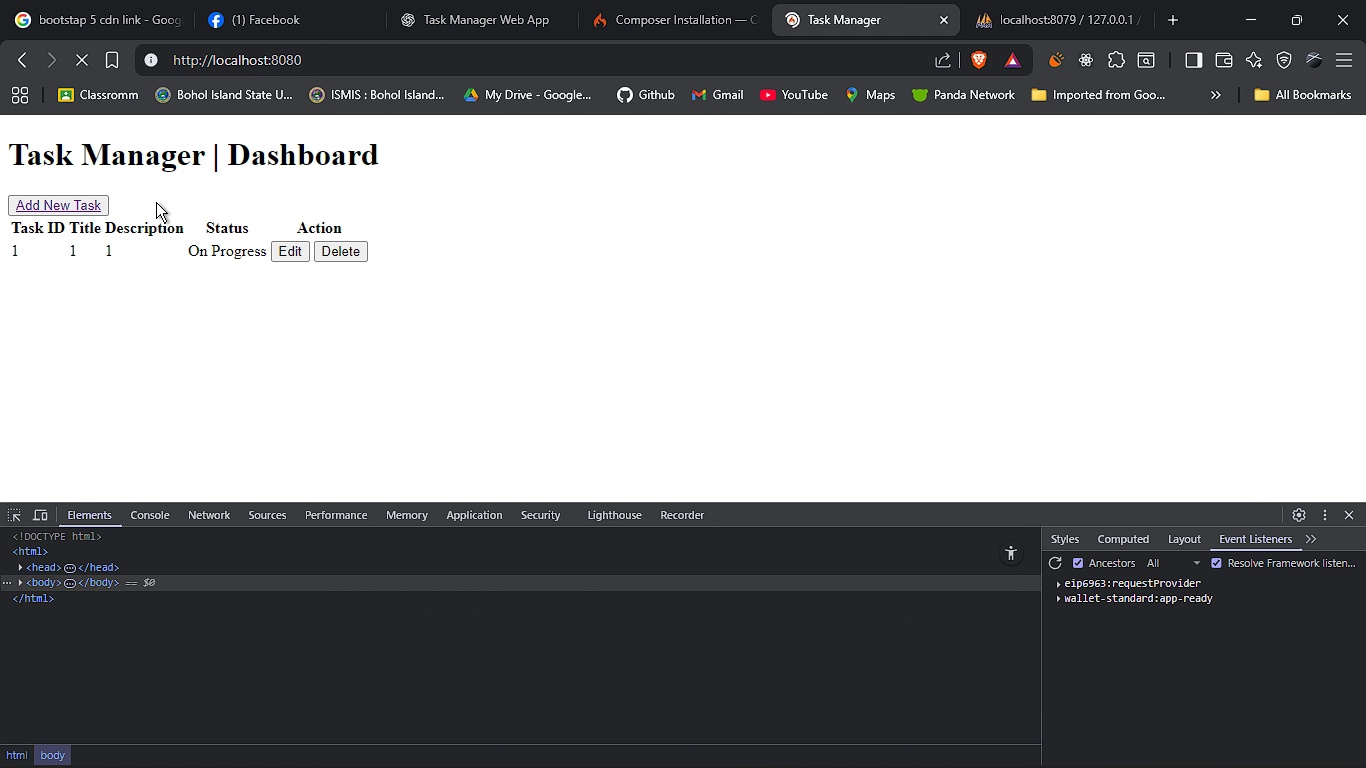 
left_click([121, 252])
 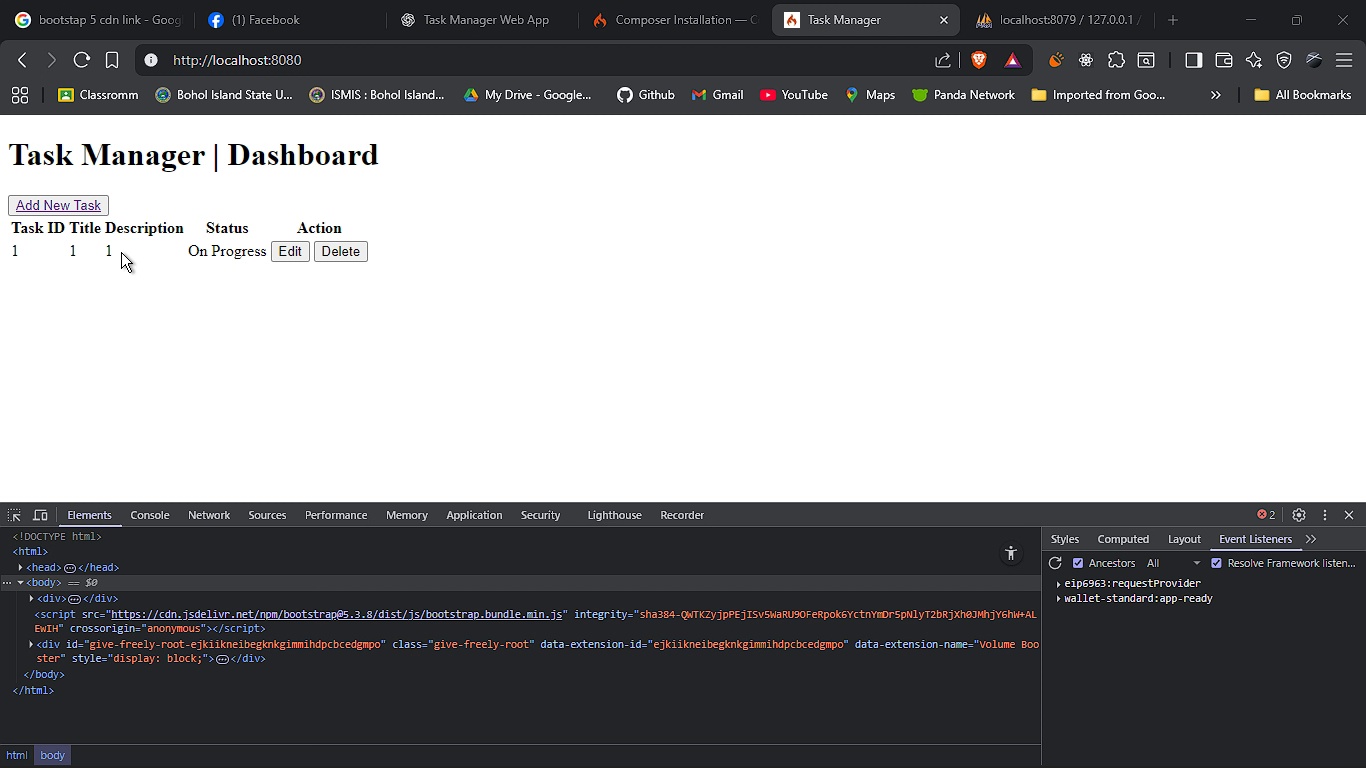 
key(Alt+Tab)
 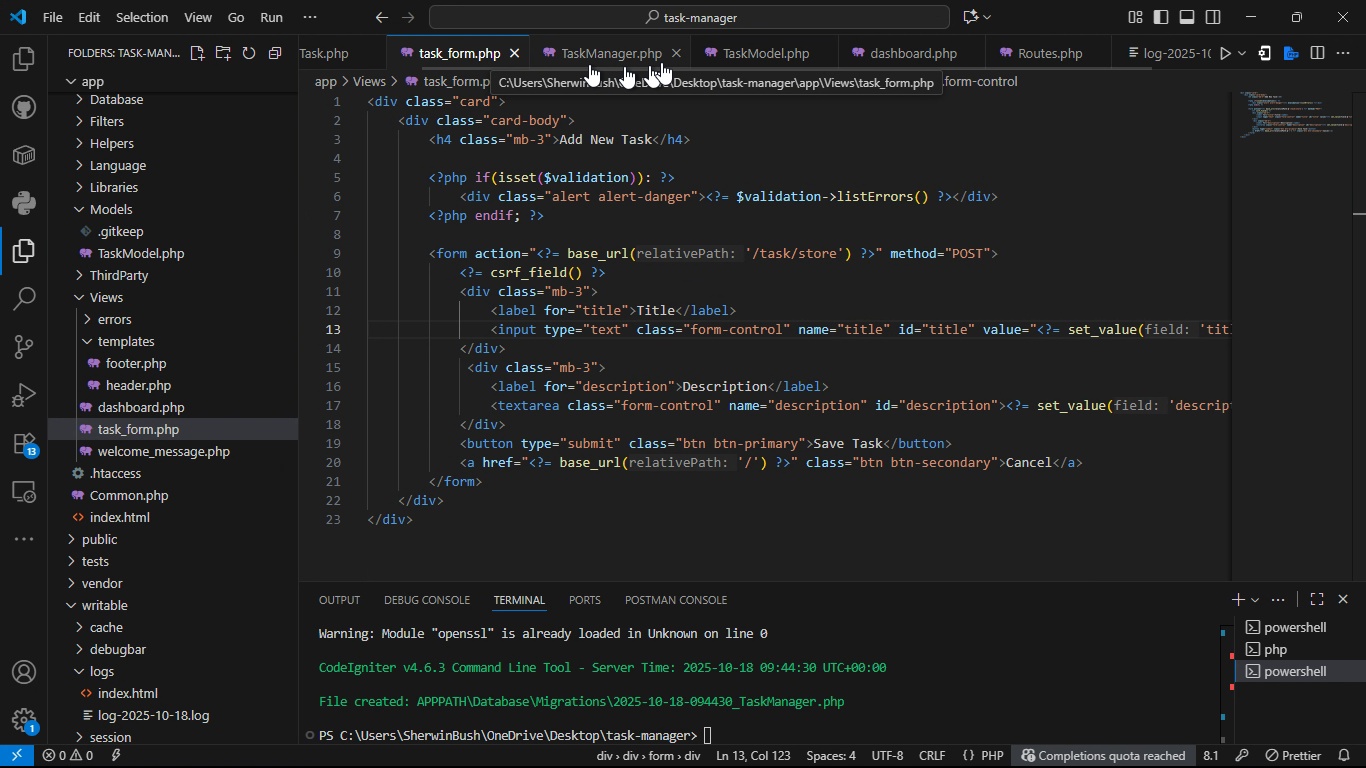 
wait(6.22)
 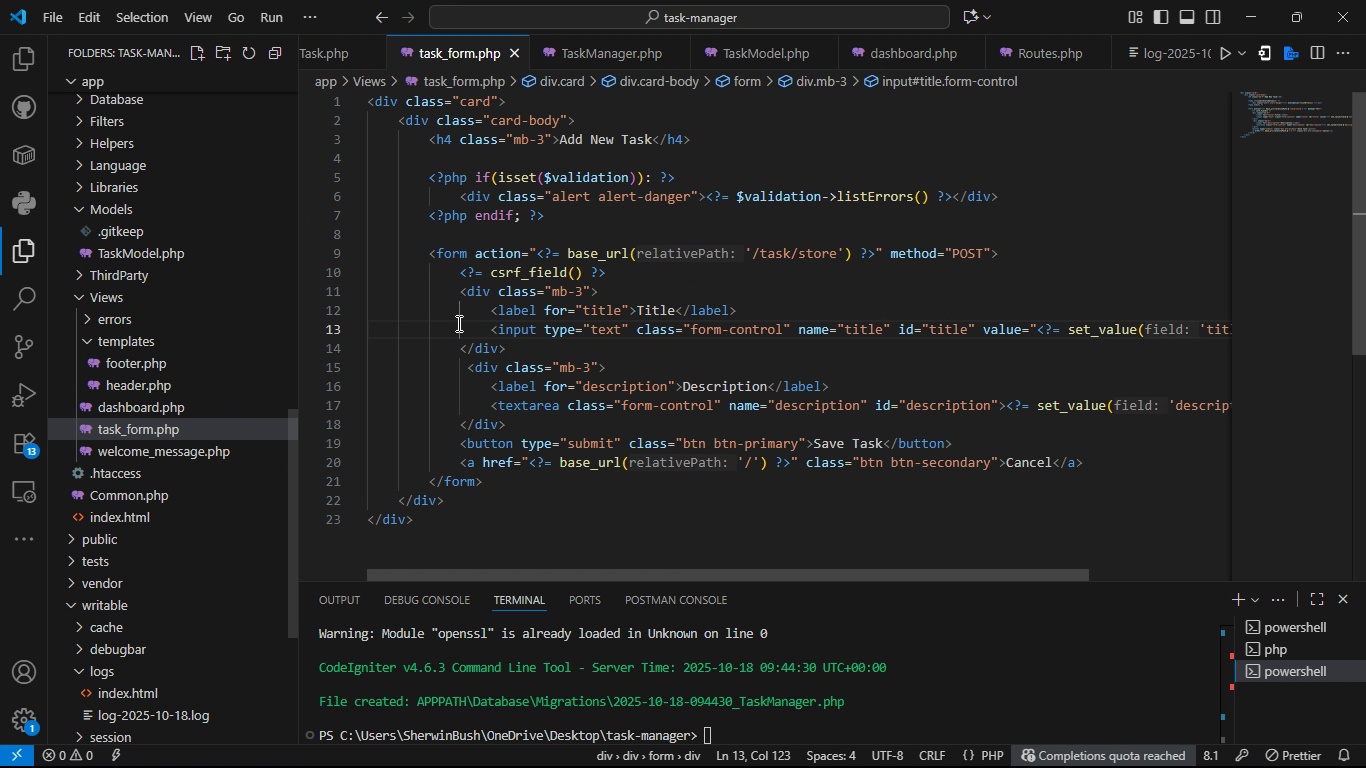 
left_click([882, 56])
 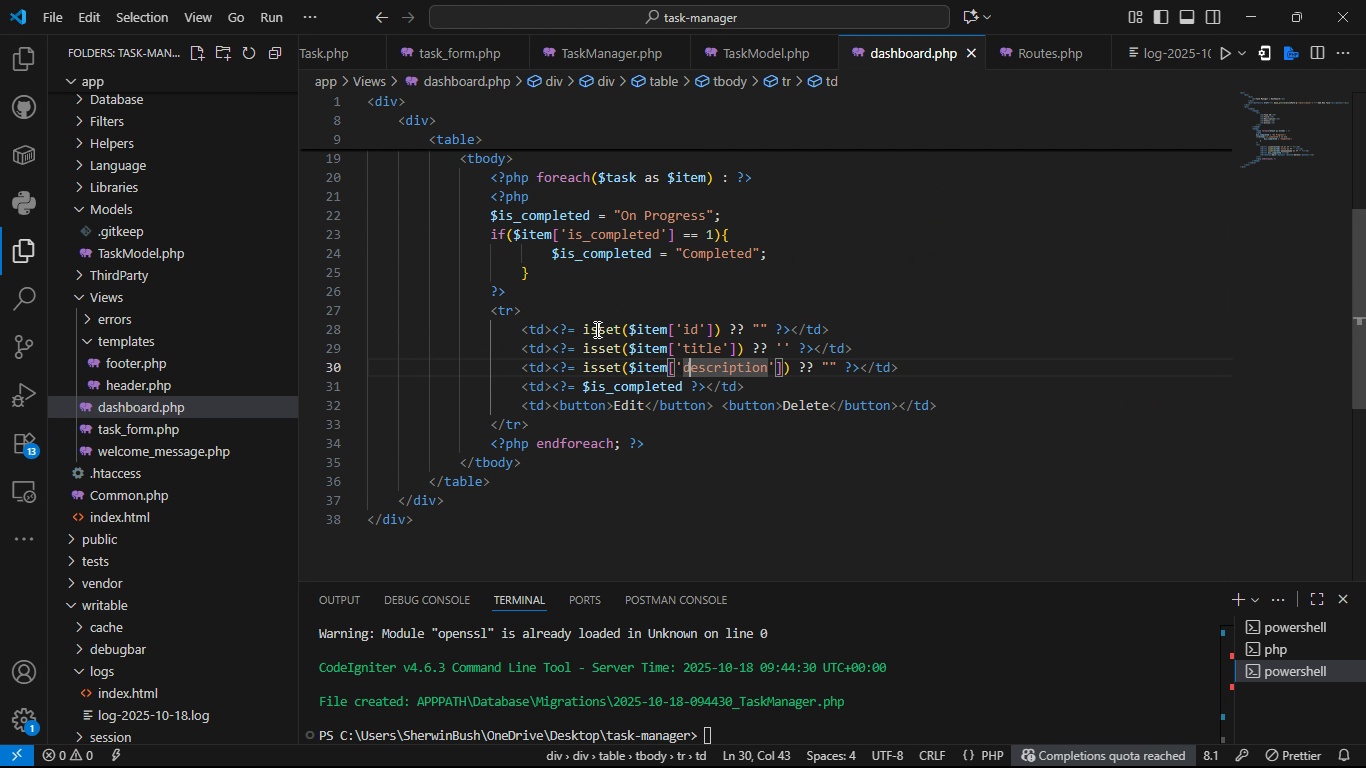 
left_click([594, 329])
 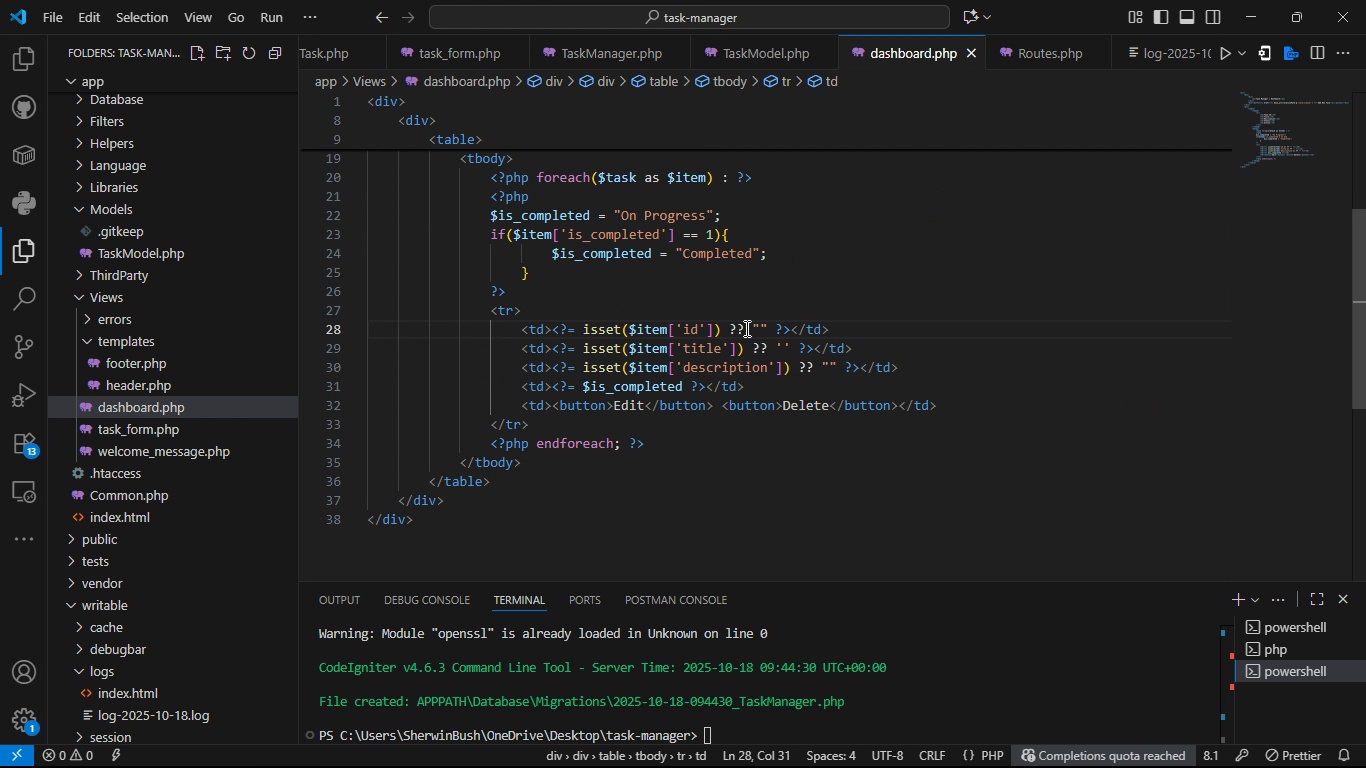 
left_click([744, 328])
 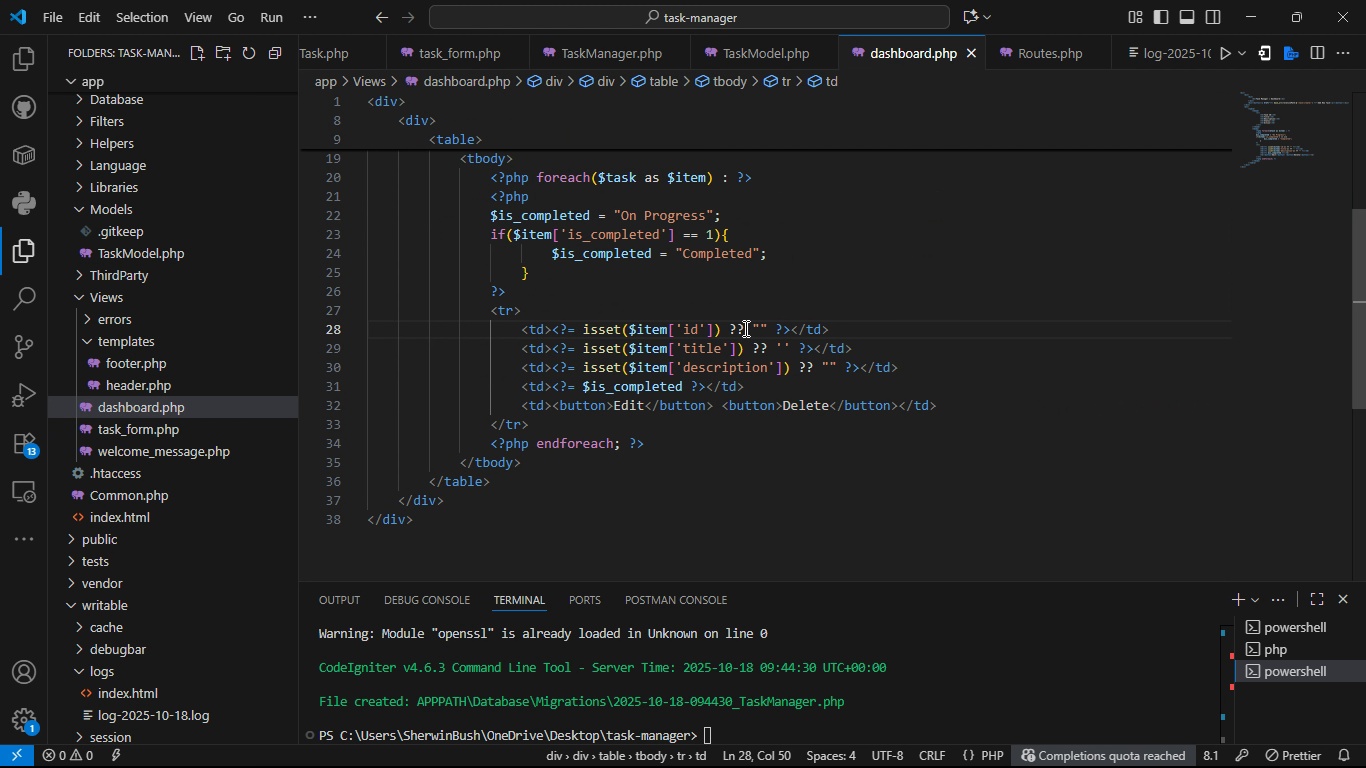 
key(Alt+Backspace)
 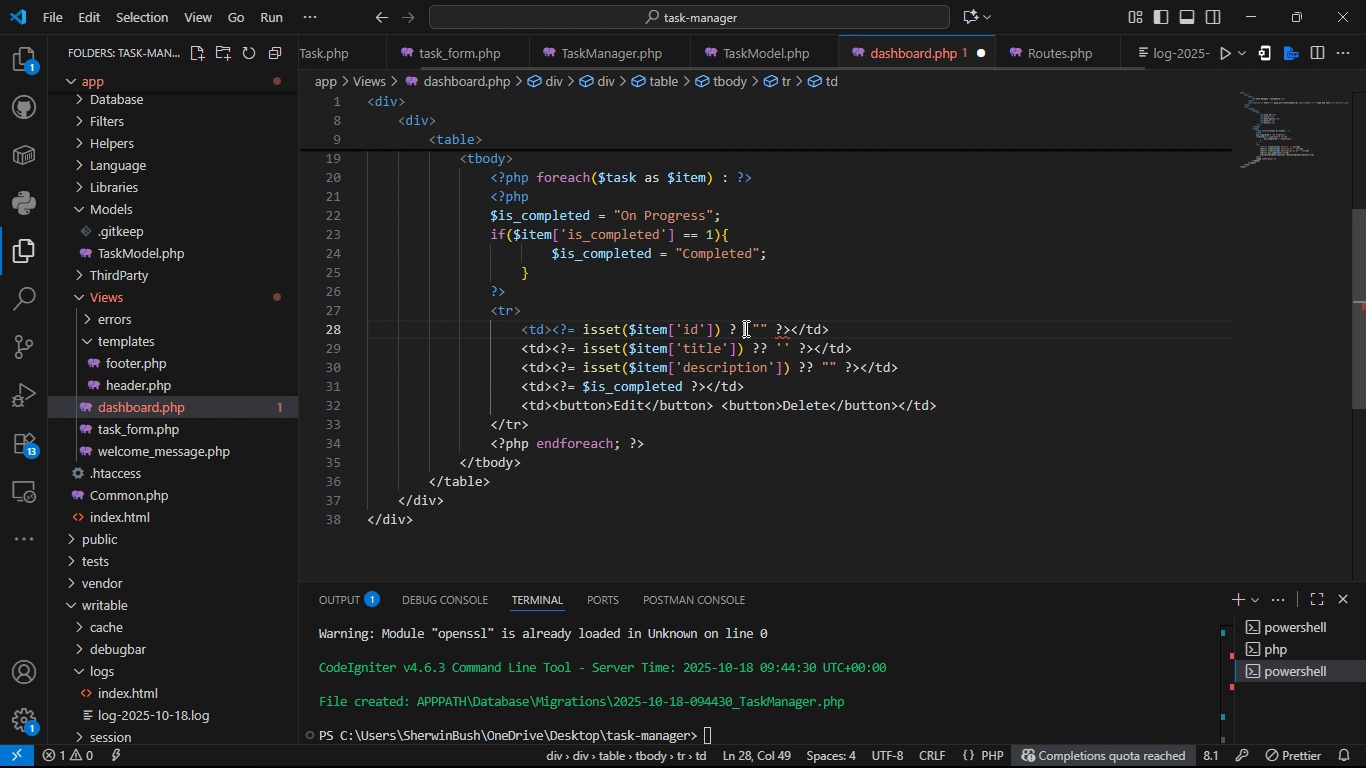 
key(Space)
 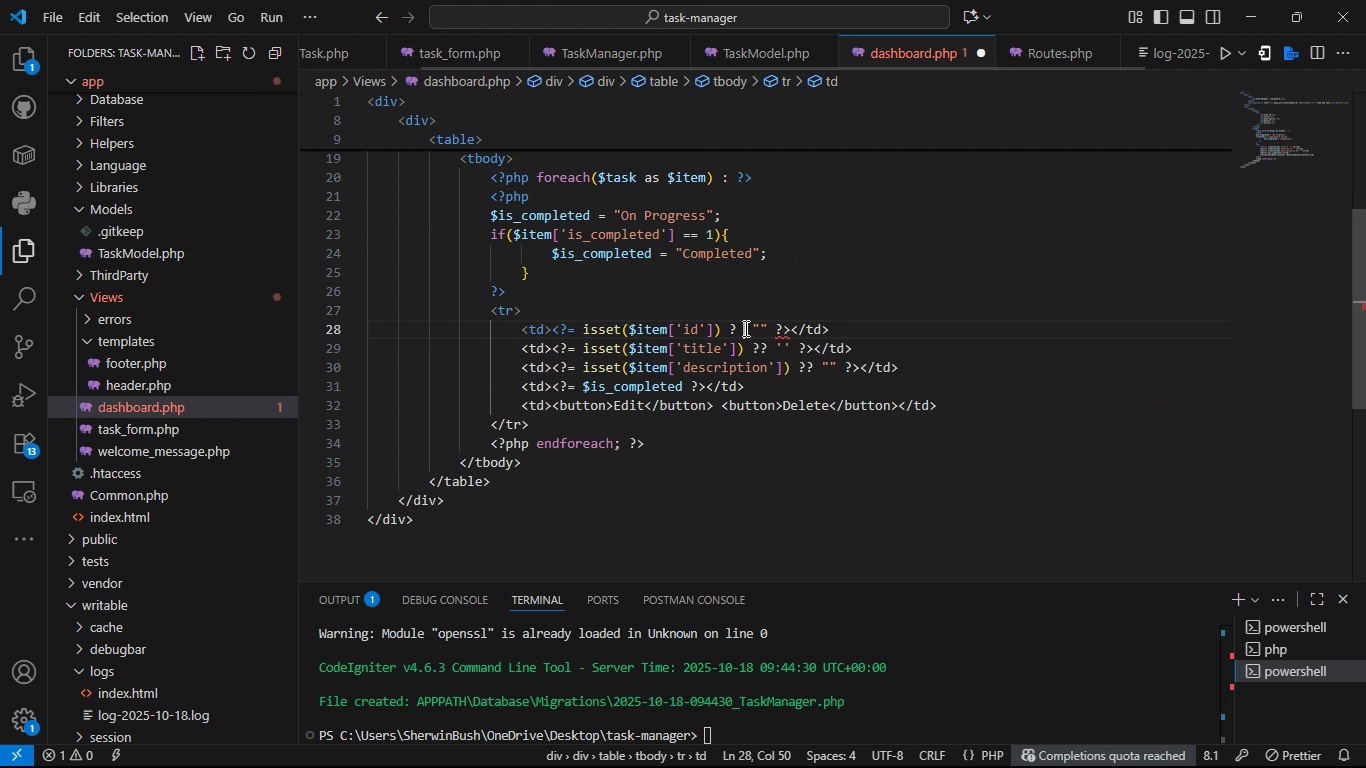 
key(Shift+ShiftLeft)
 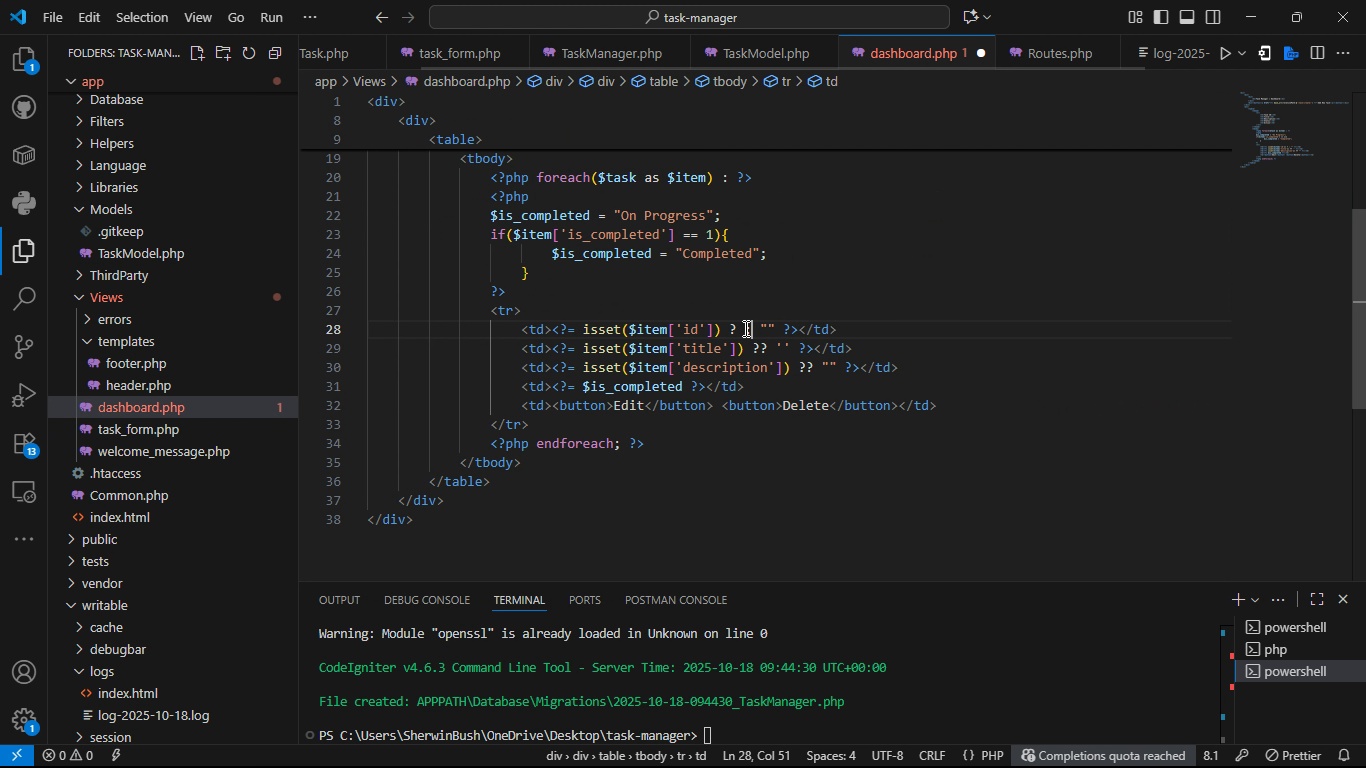 
key(Shift+Semicolon)
 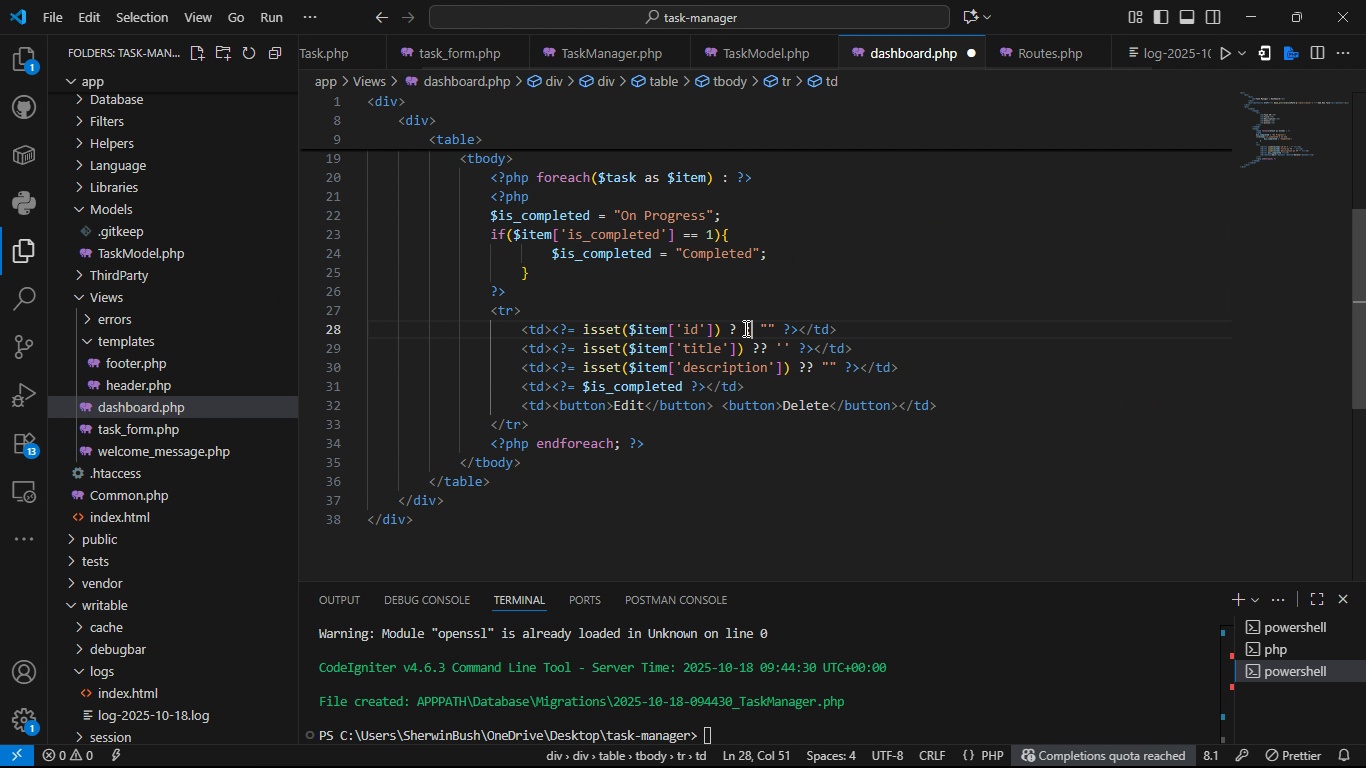 
key(ArrowDown)
 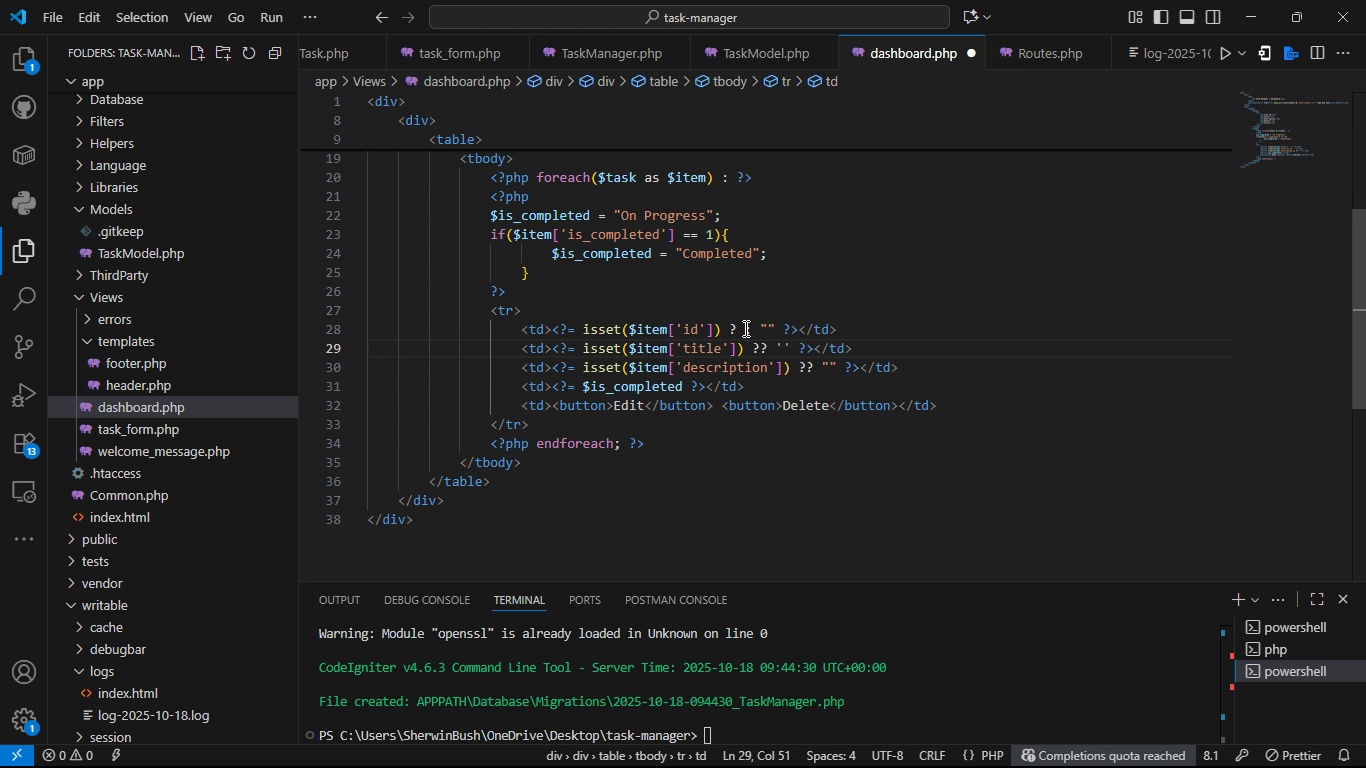 
key(ArrowUp)
 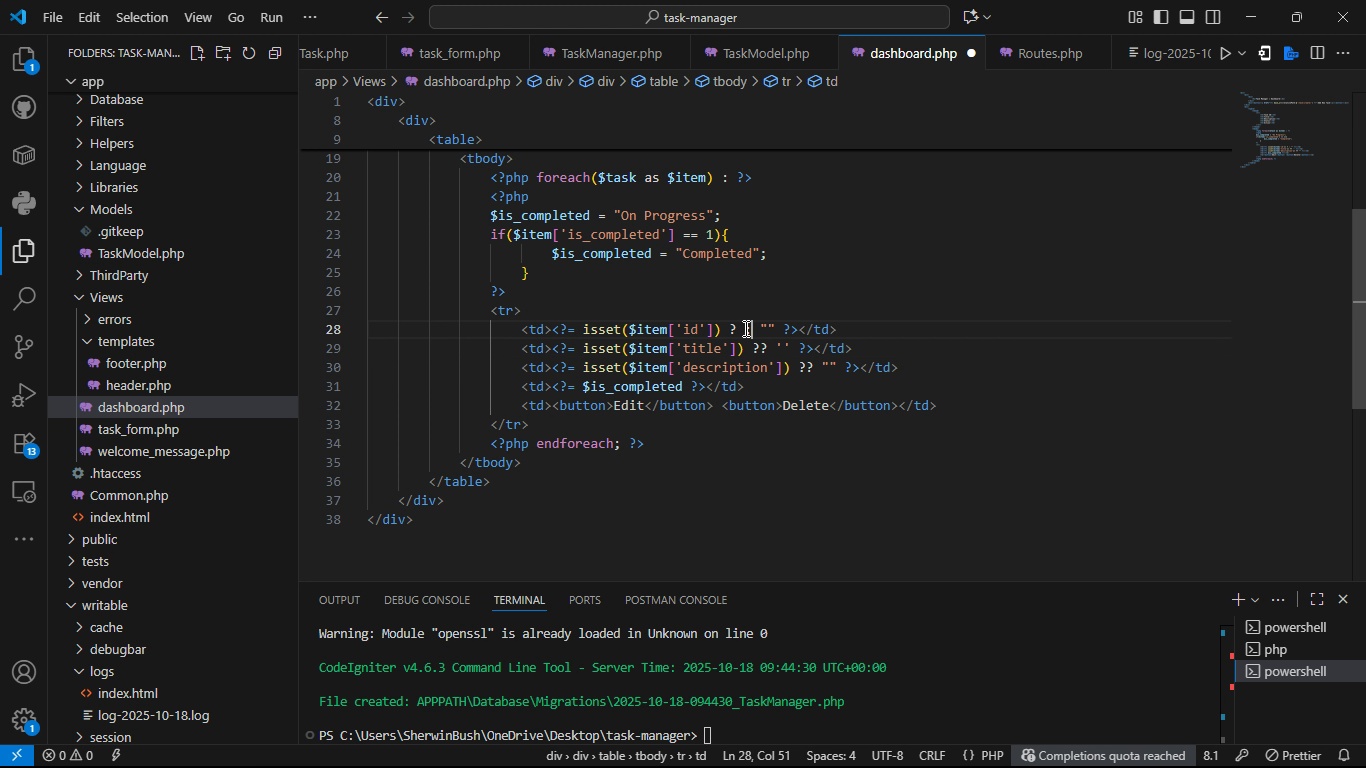 
key(Backspace)
 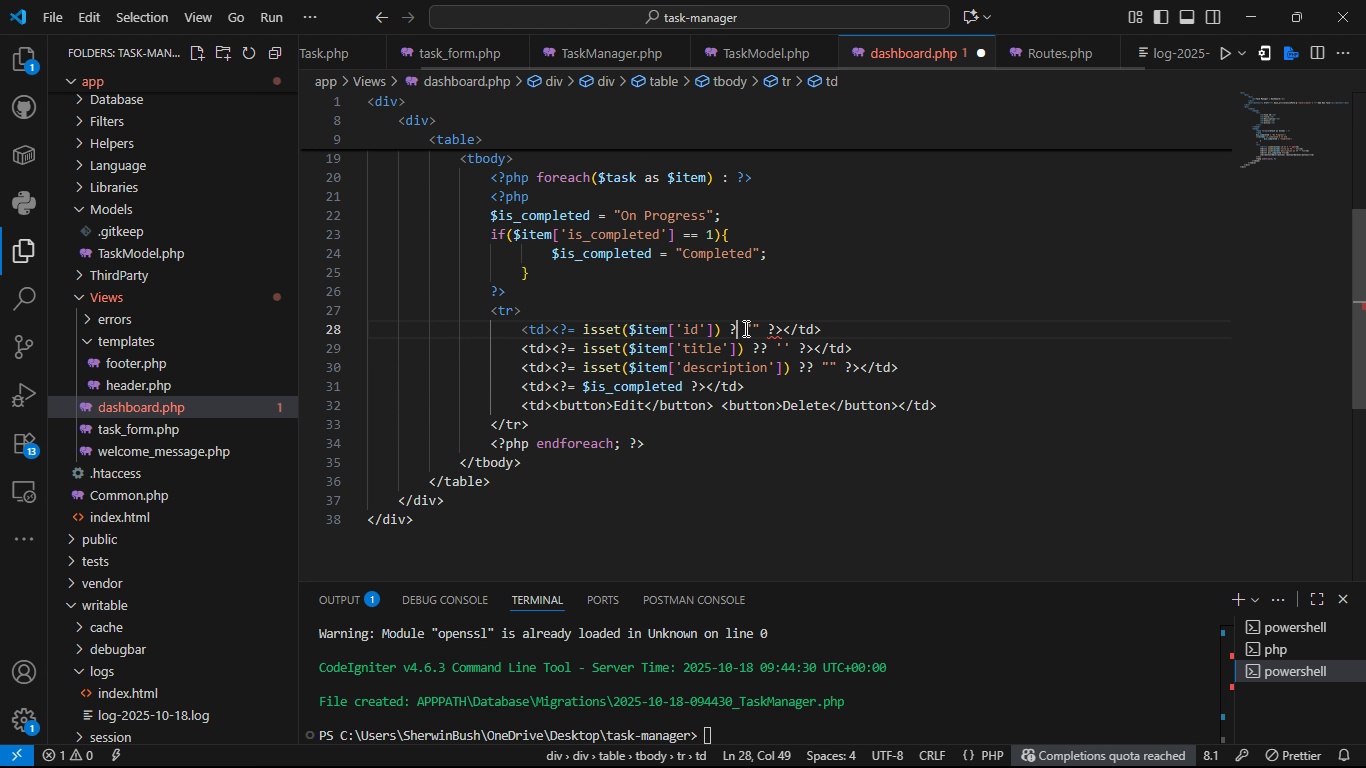 
key(Backspace)
 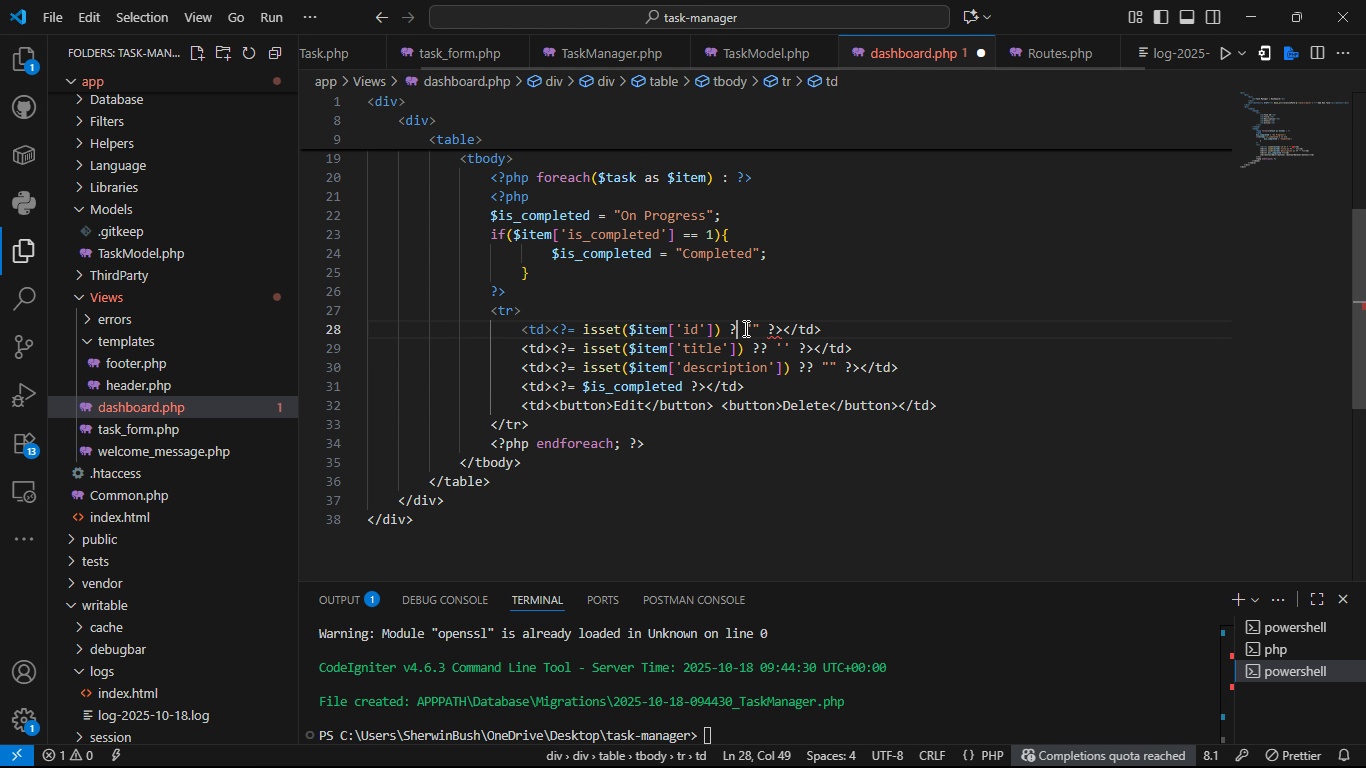 
key(Backspace)
 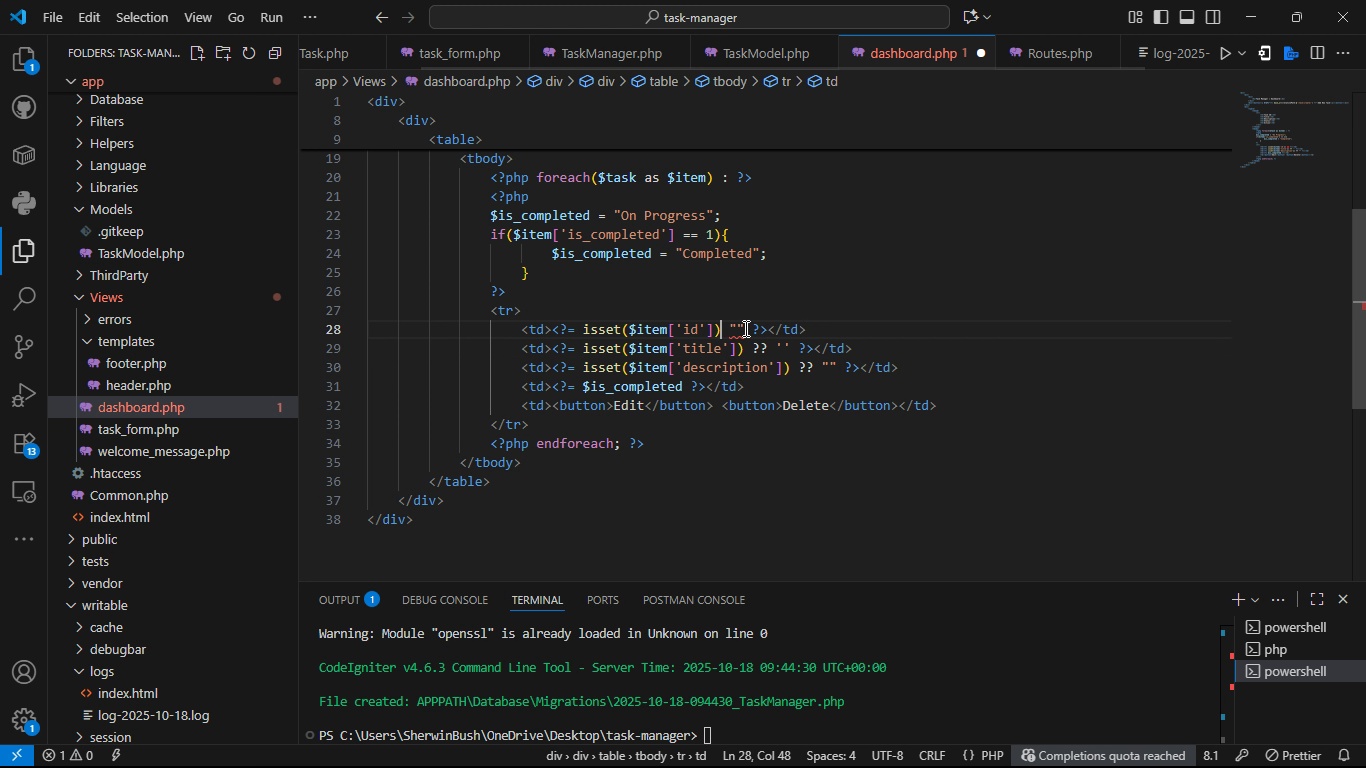 
key(Backspace)
 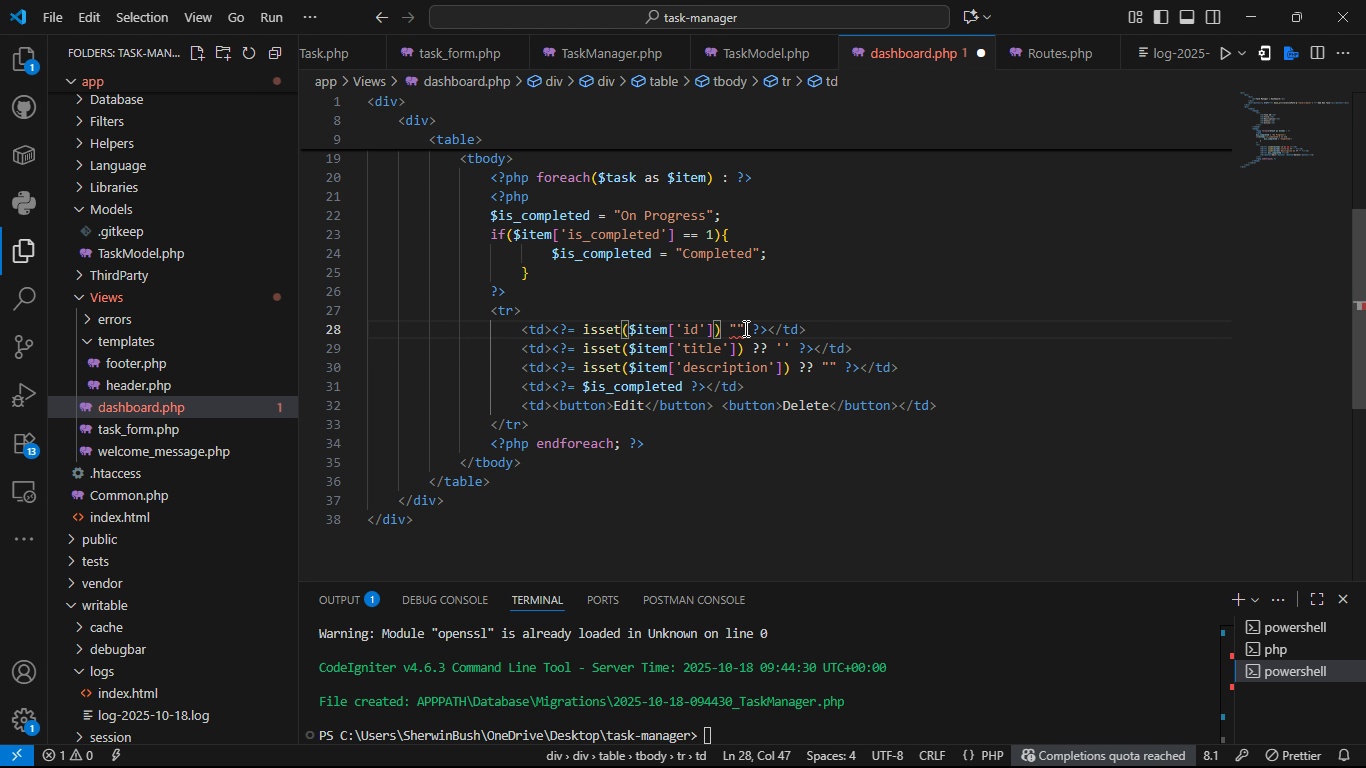 
key(ArrowRight)
 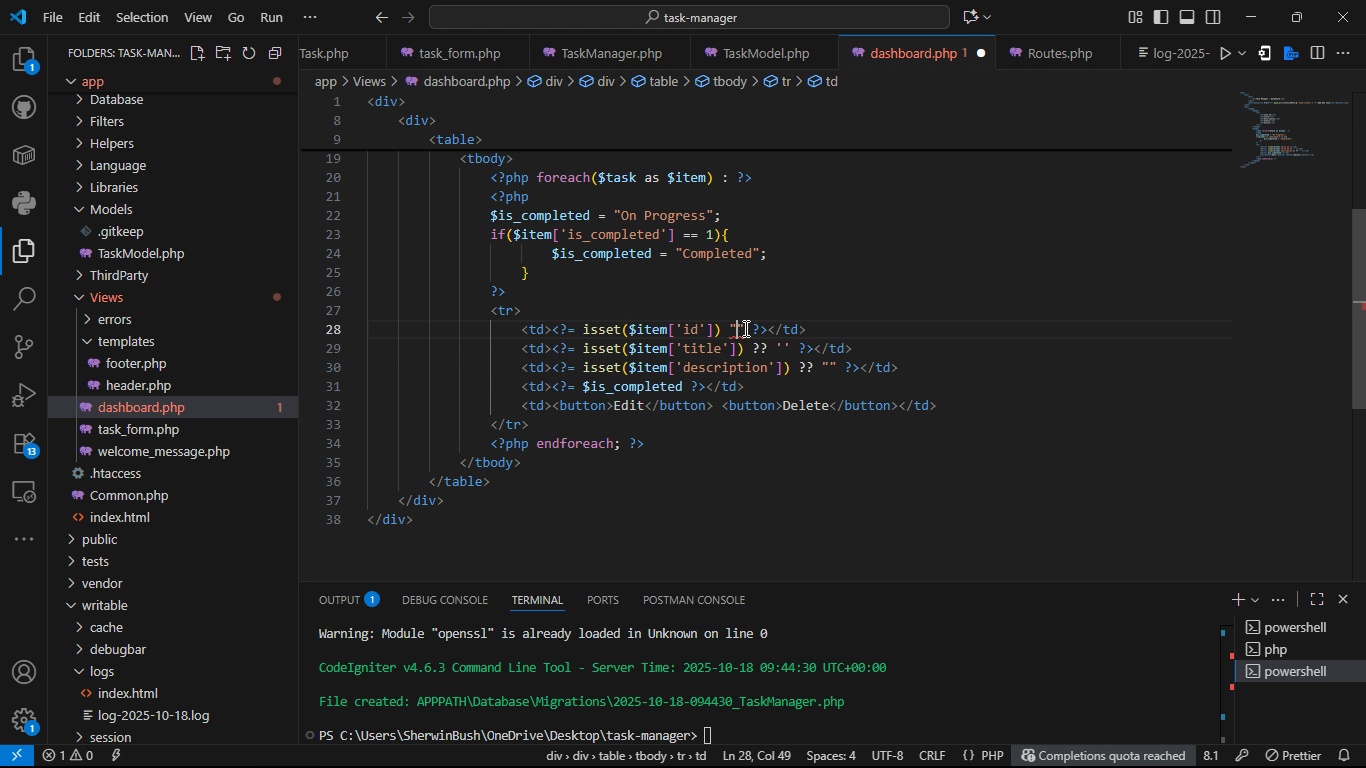 
key(ArrowRight)
 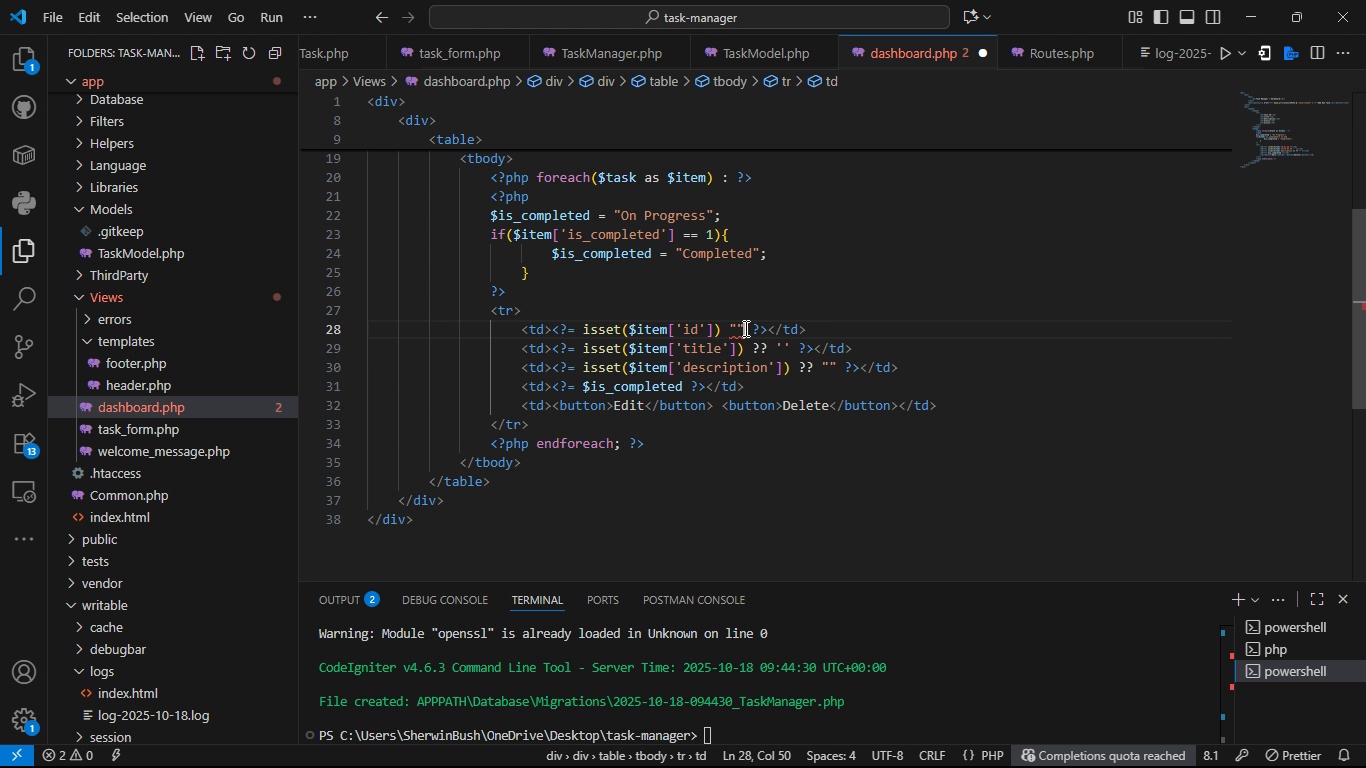 
key(ArrowRight)
 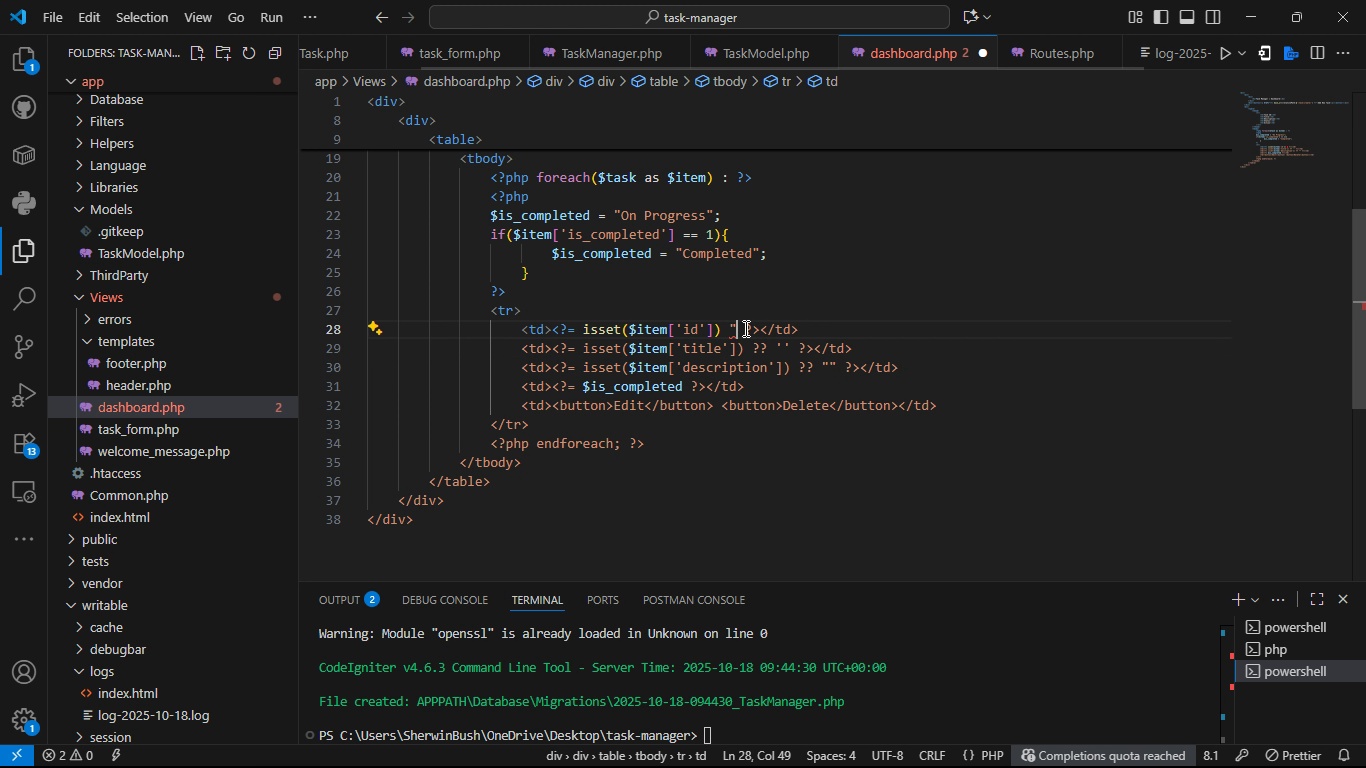 
key(Backspace)
 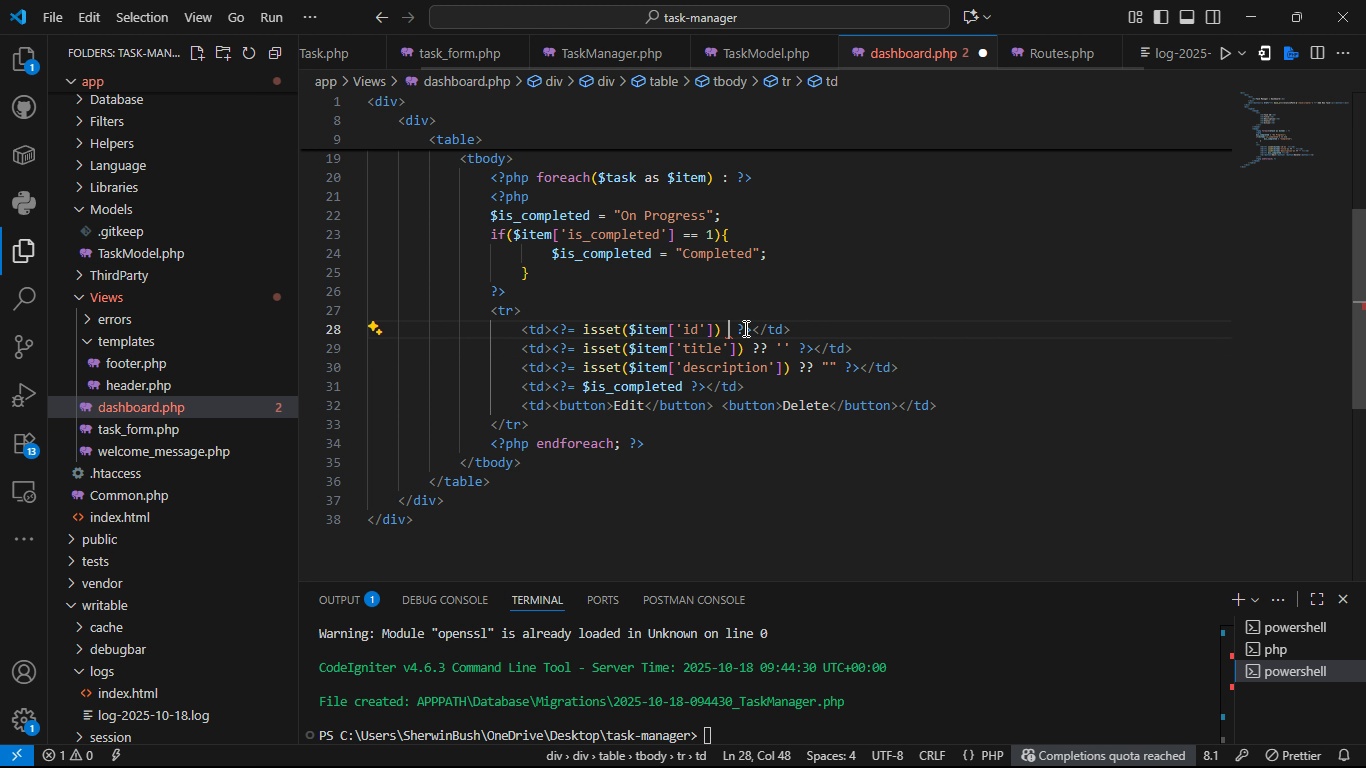 
key(Backspace)
 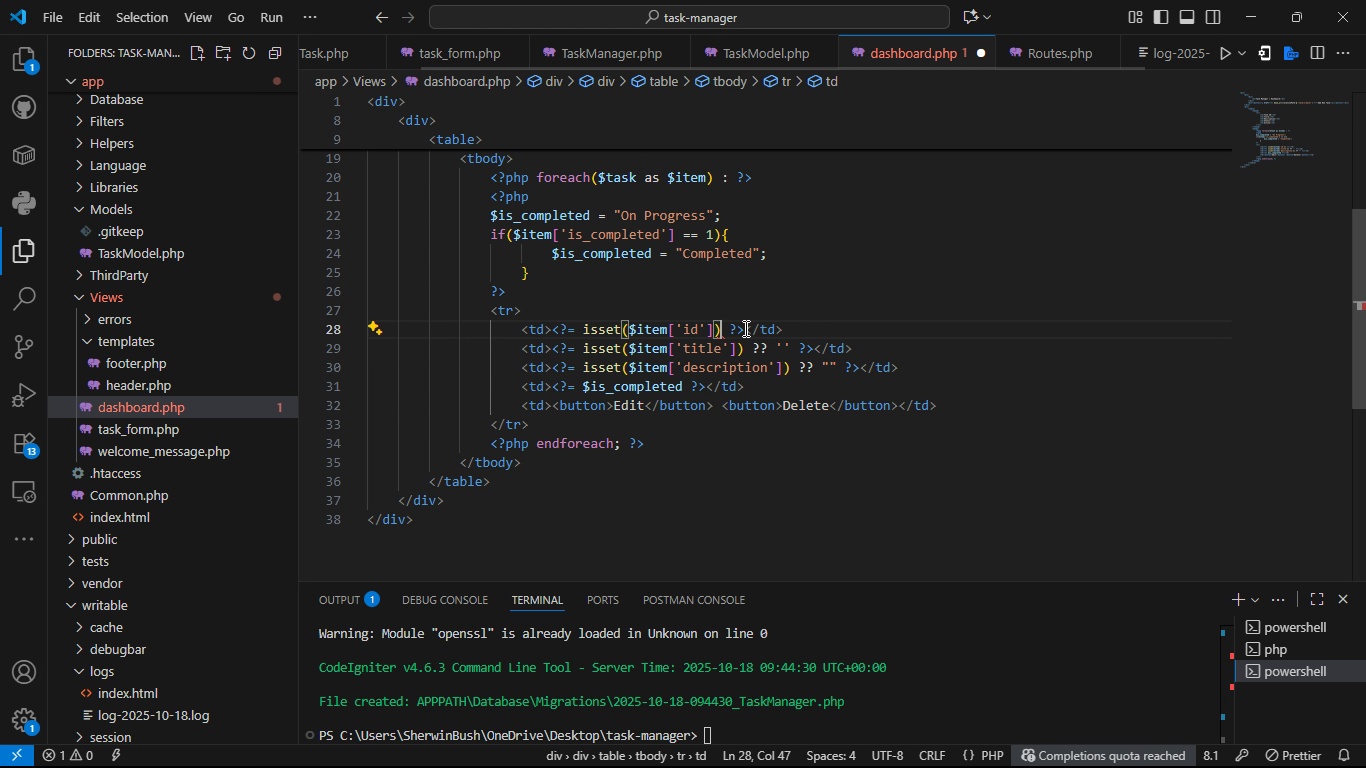 
key(Backspace)
 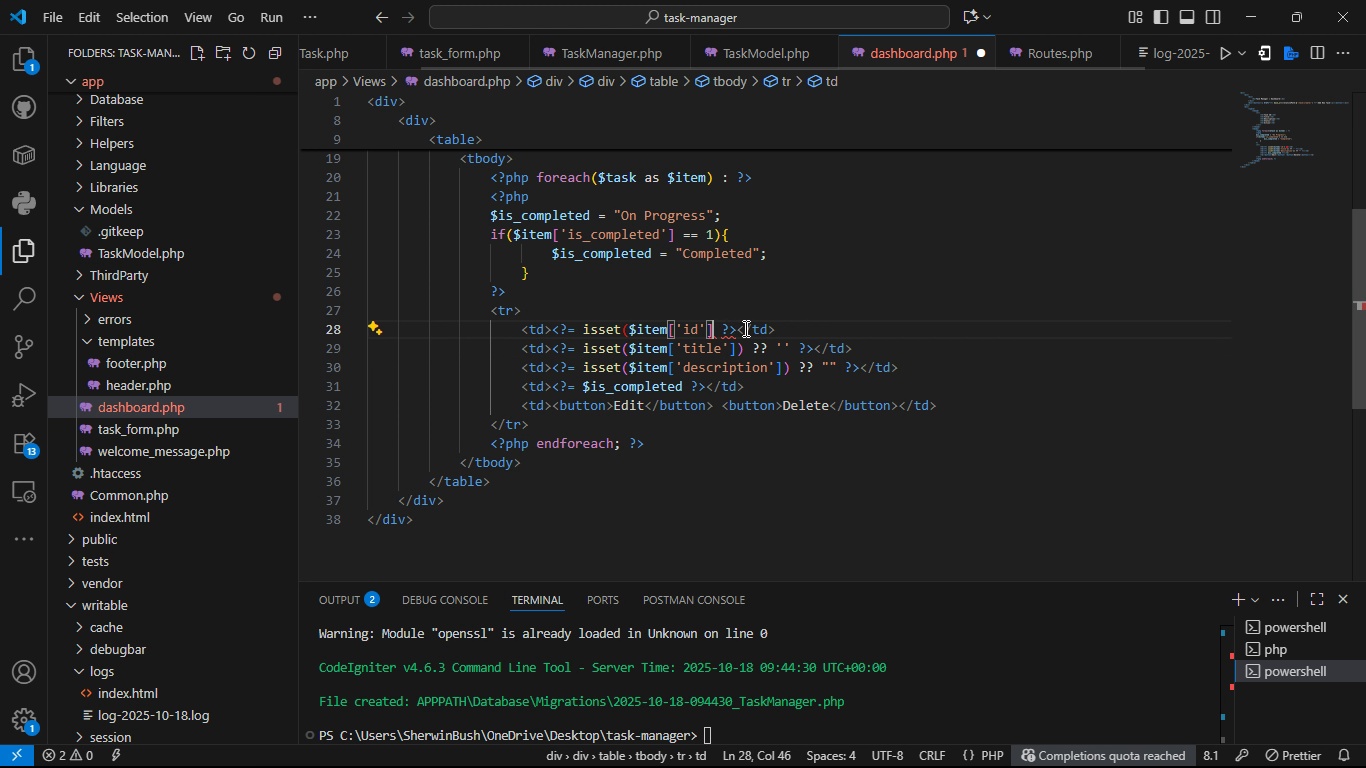 
key(Backspace)
 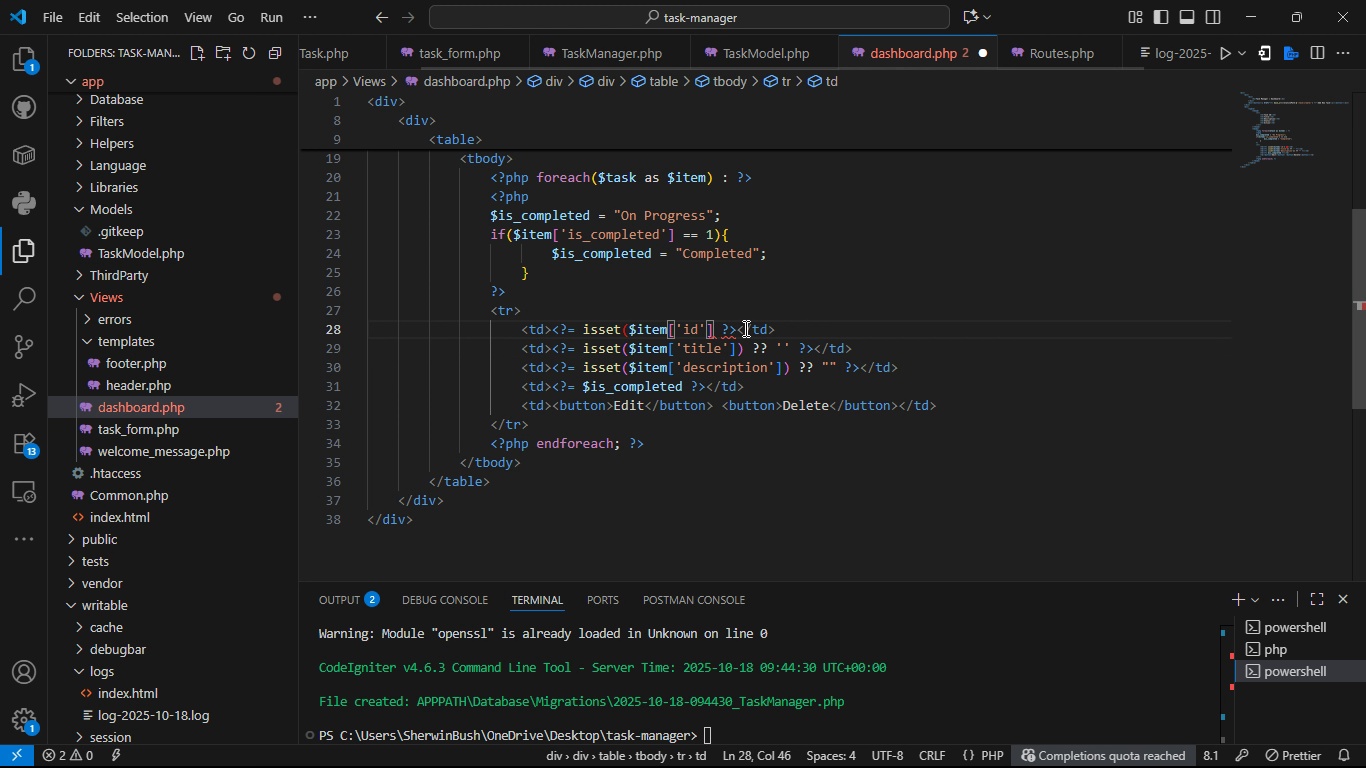 
hold_key(key=ArrowLeft, duration=0.84)
 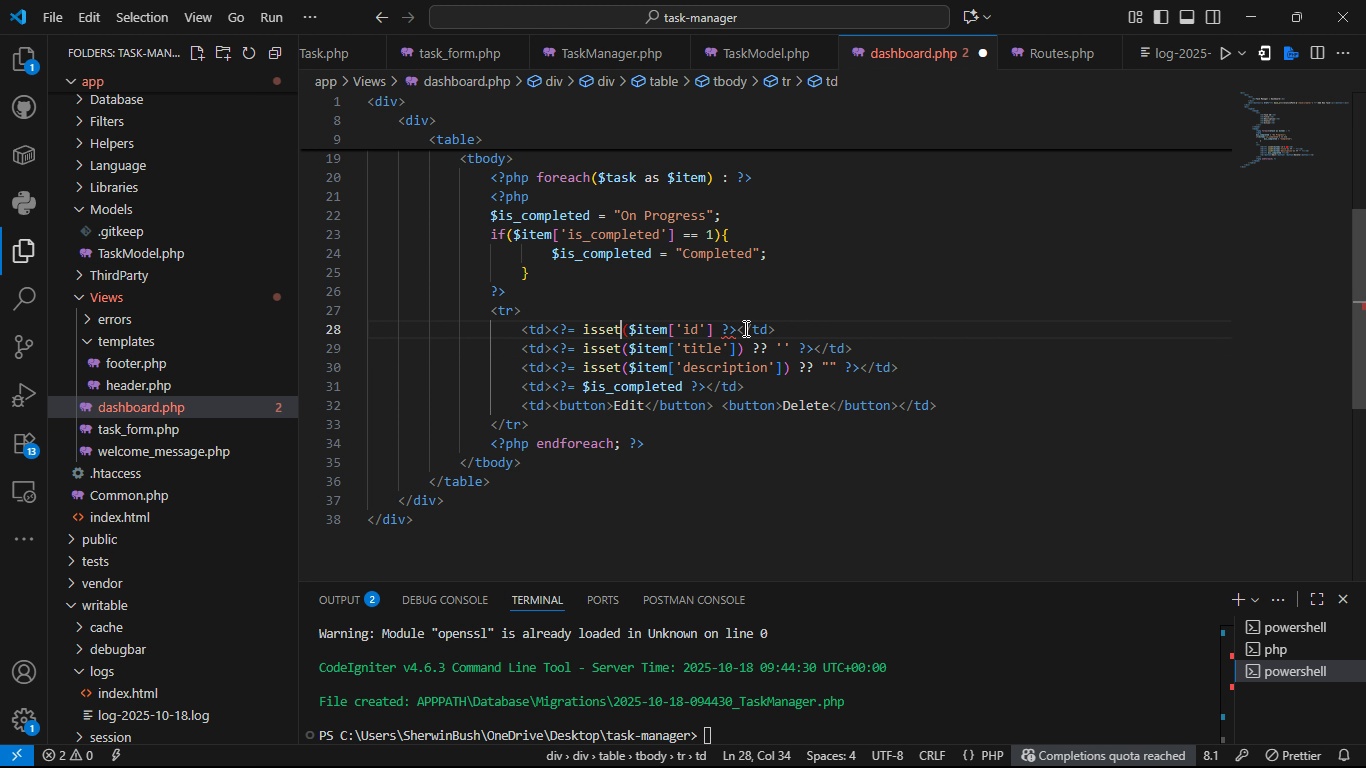 
key(ArrowLeft)
 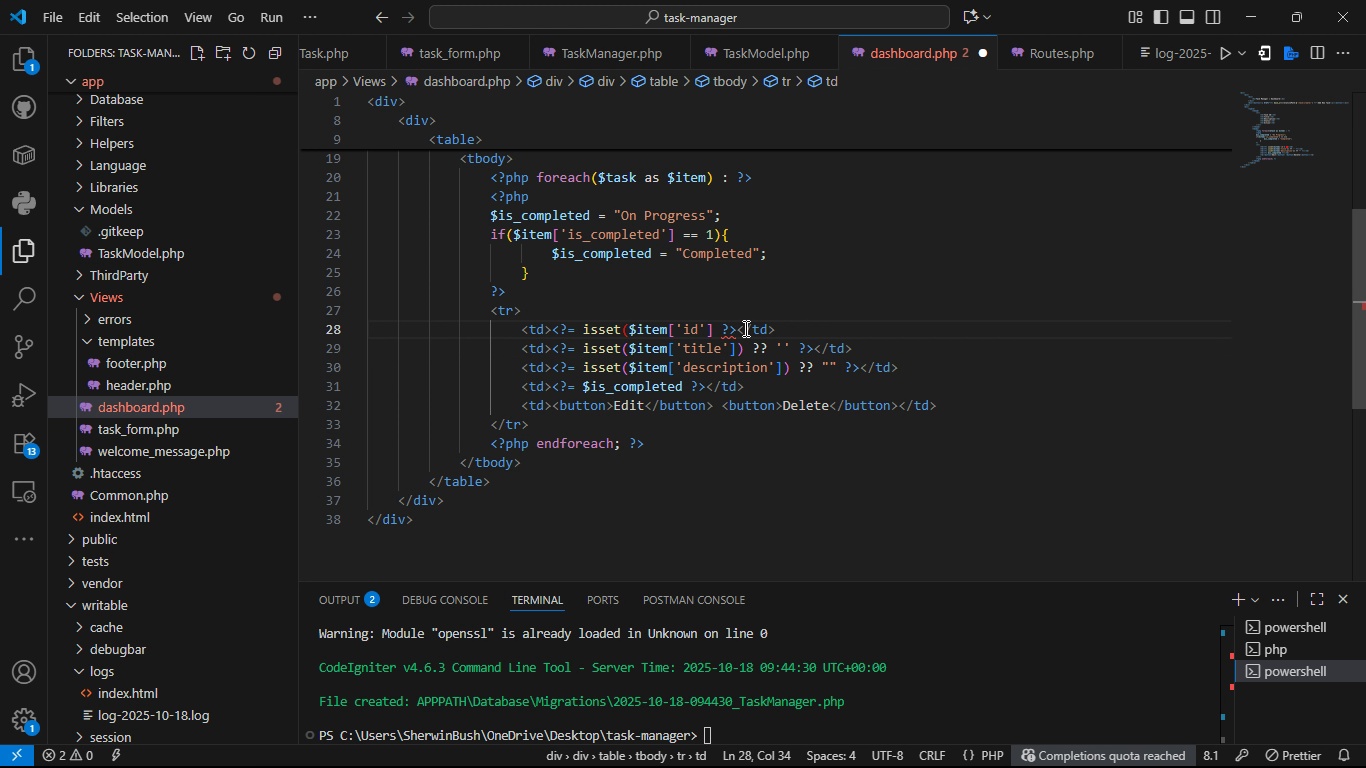 
key(ArrowRight)
 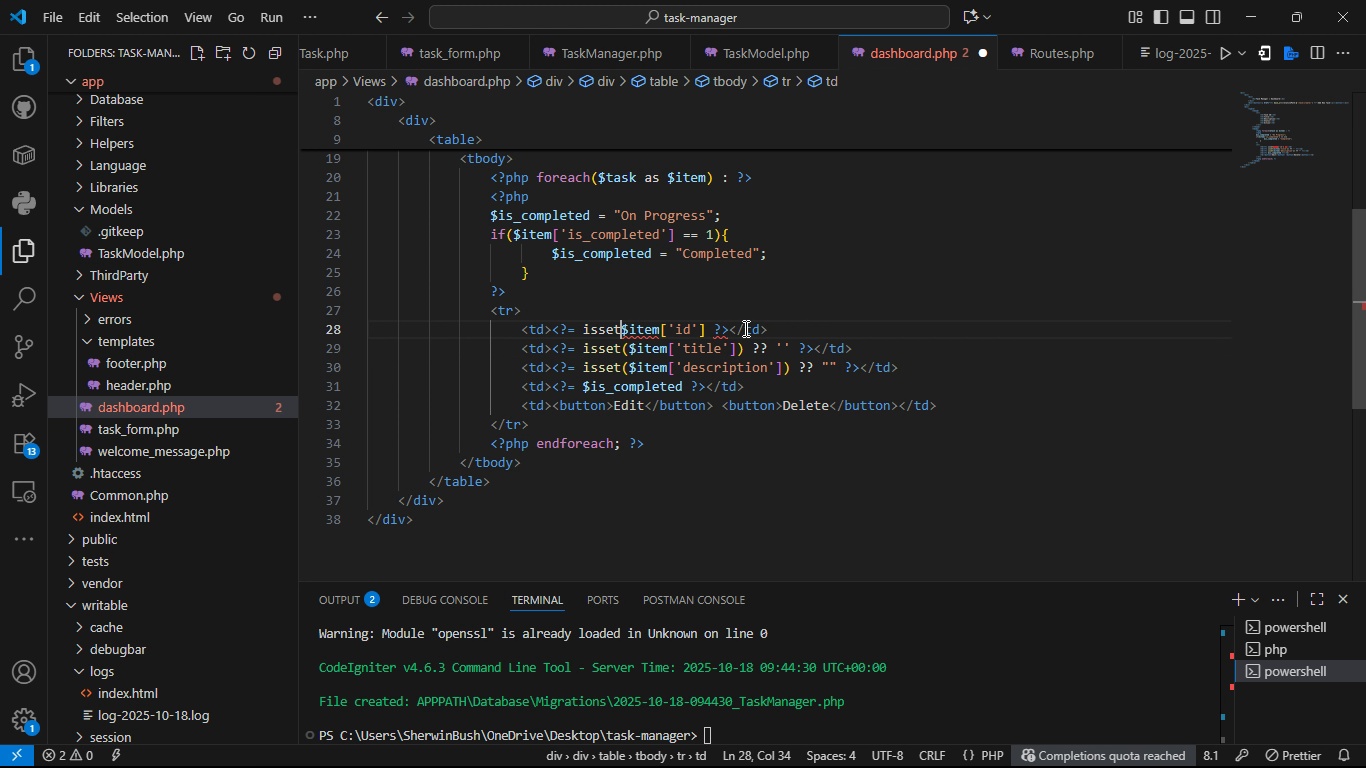 
key(Backspace)
 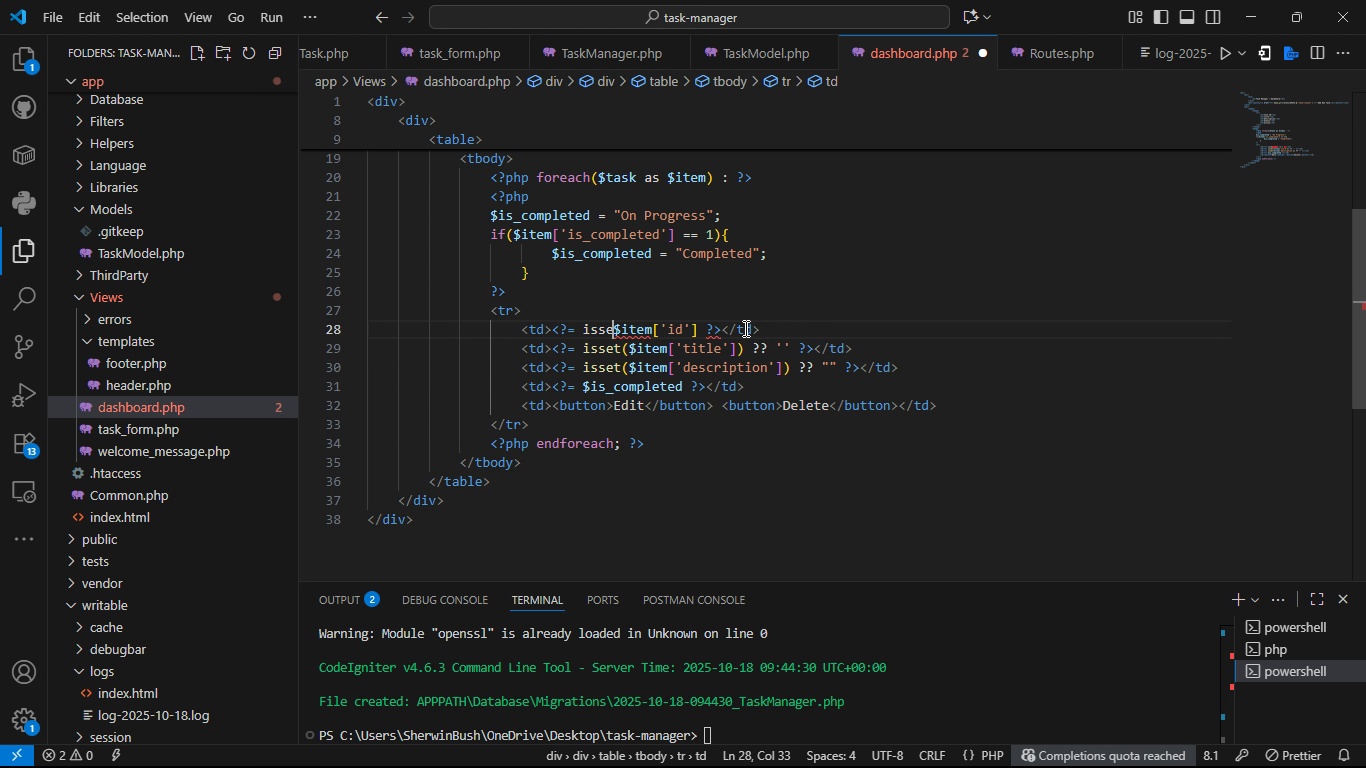 
key(Backspace)
 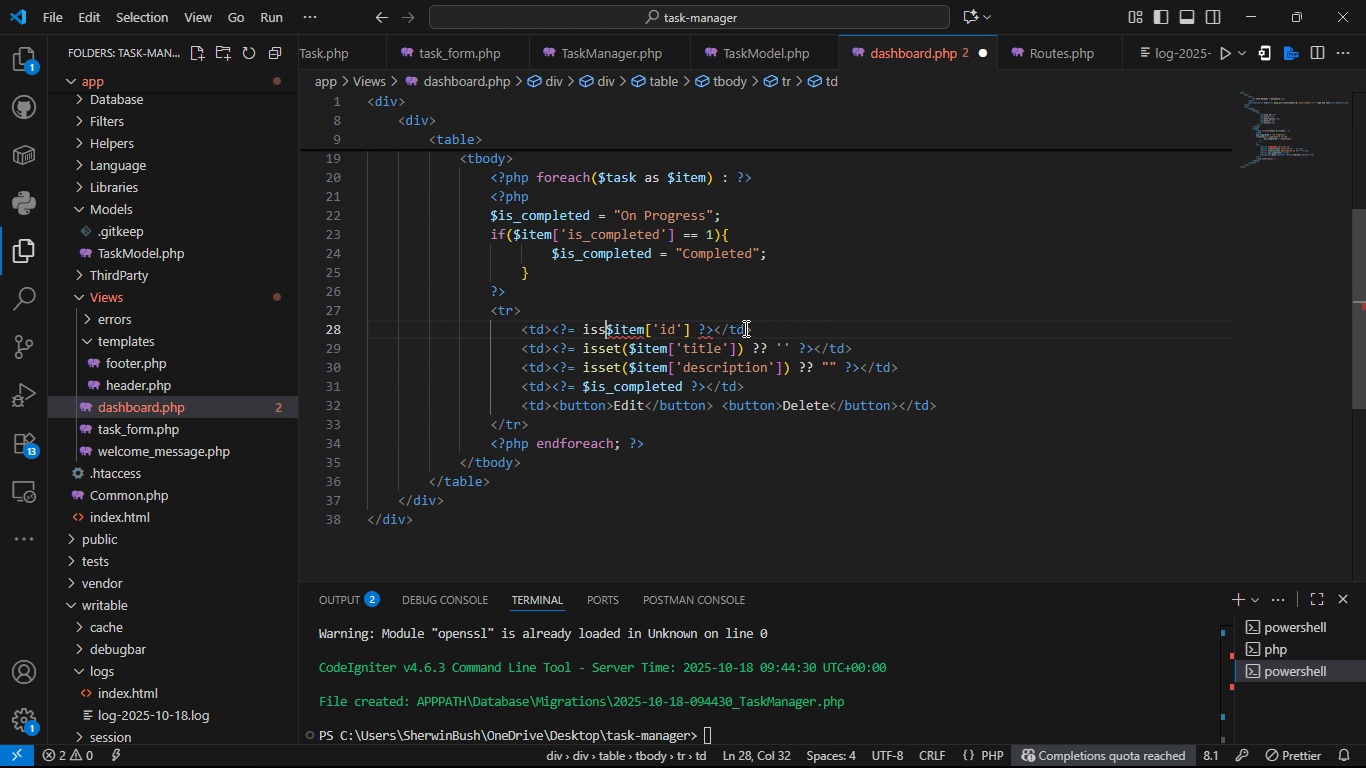 
key(Backspace)
 